 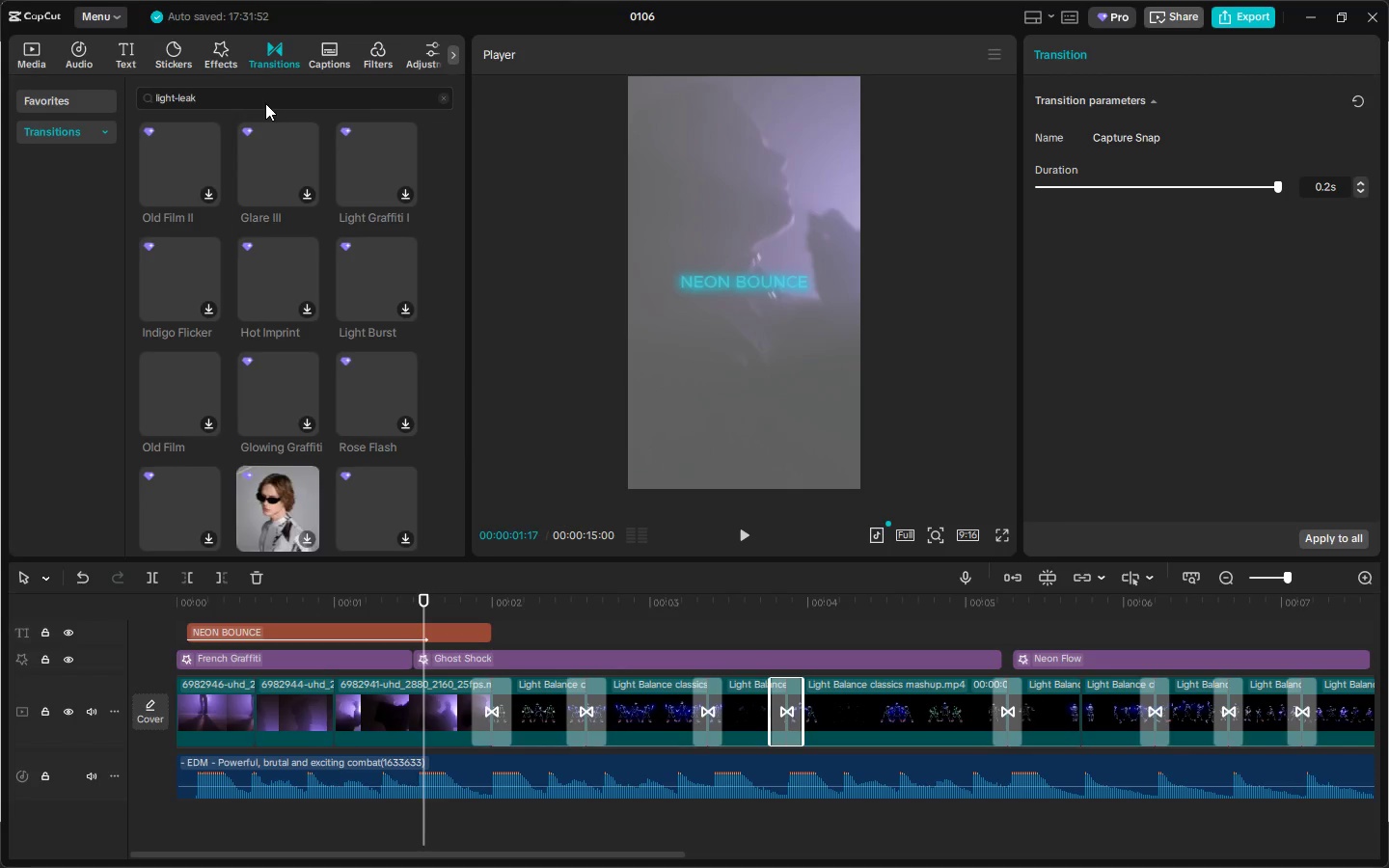 
scroll: coordinate [333, 240], scroll_direction: up, amount: 3.0
 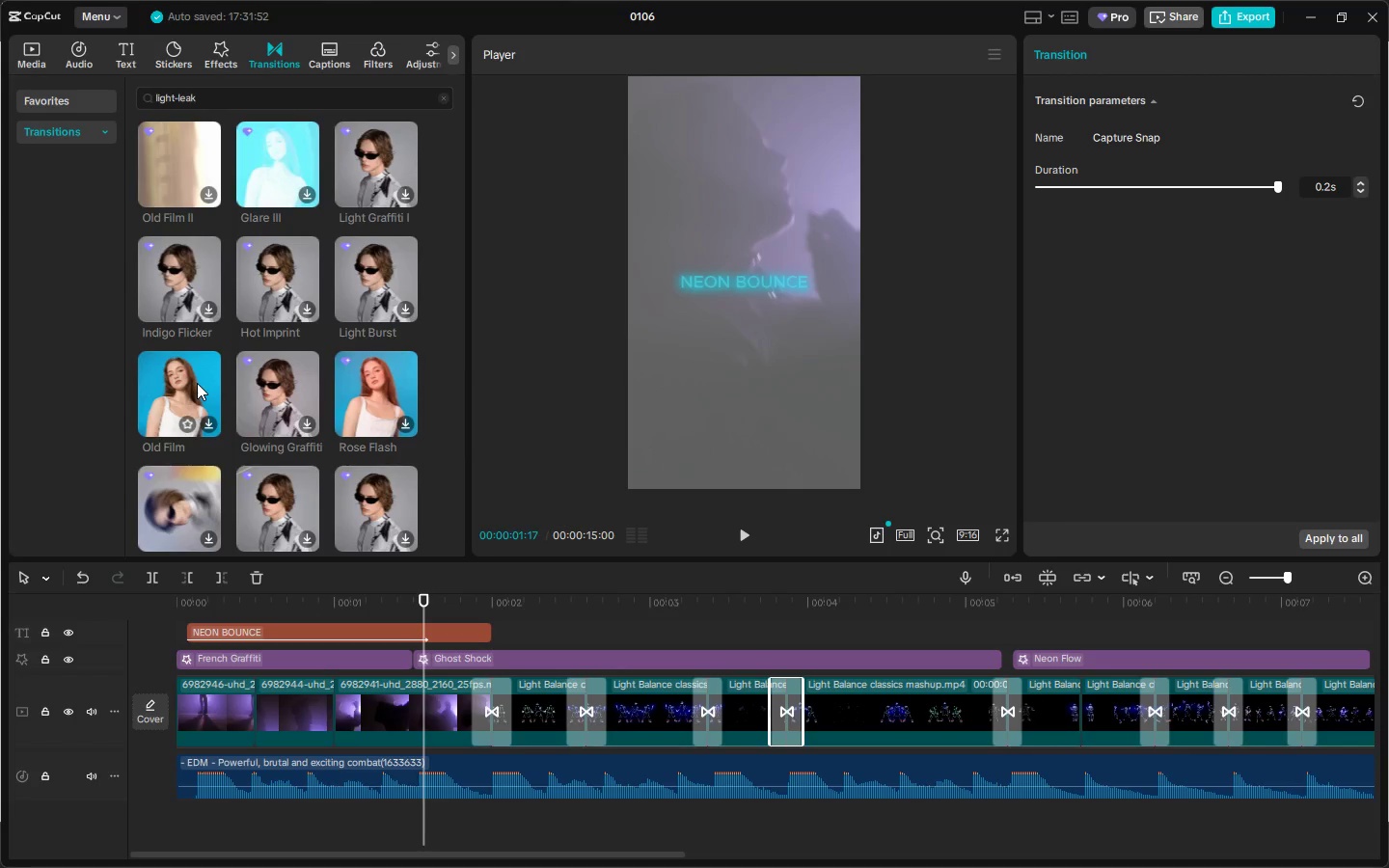 
scroll: coordinate [325, 350], scroll_direction: down, amount: 9.0
 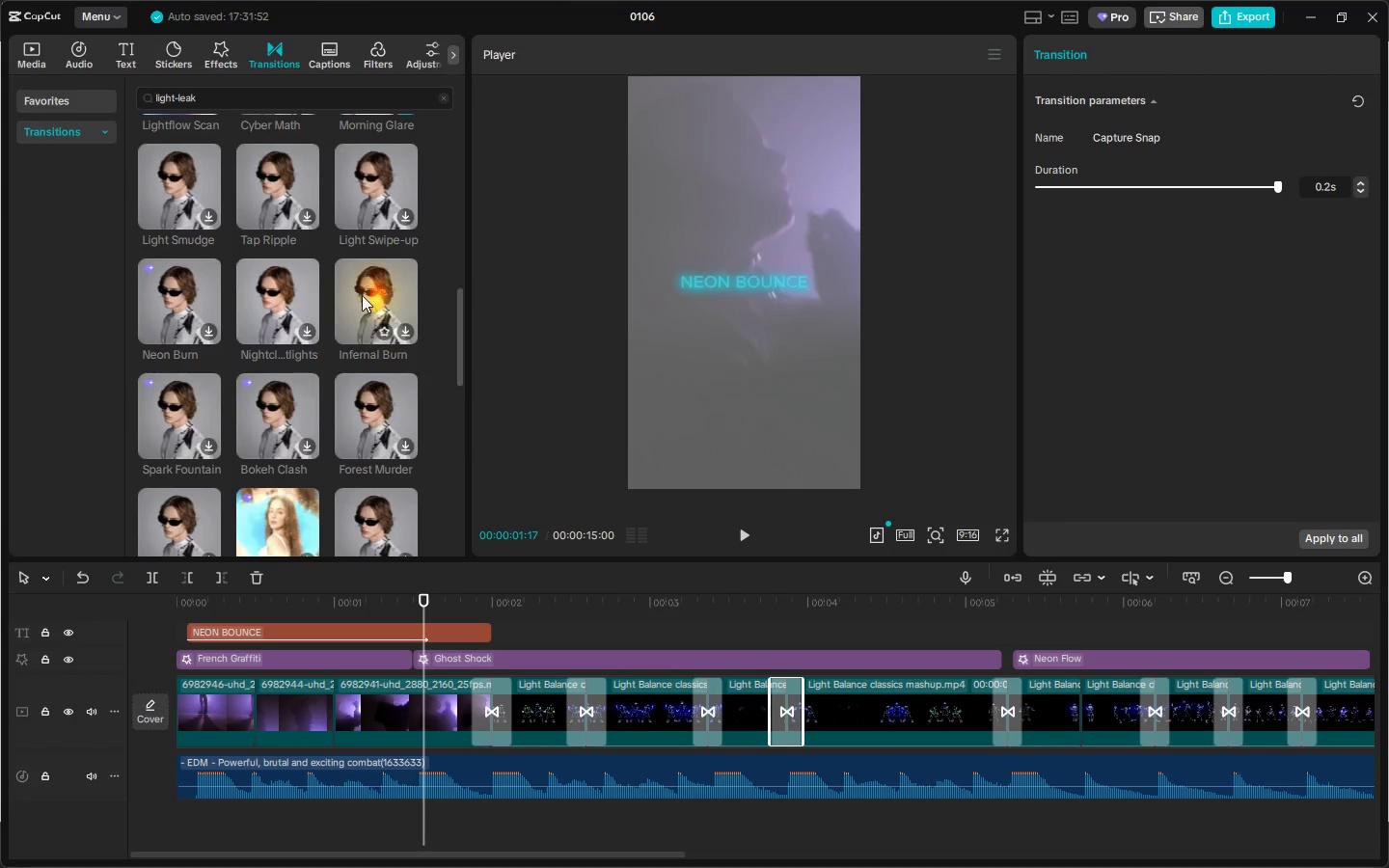 
mouse_move([276, 201])
 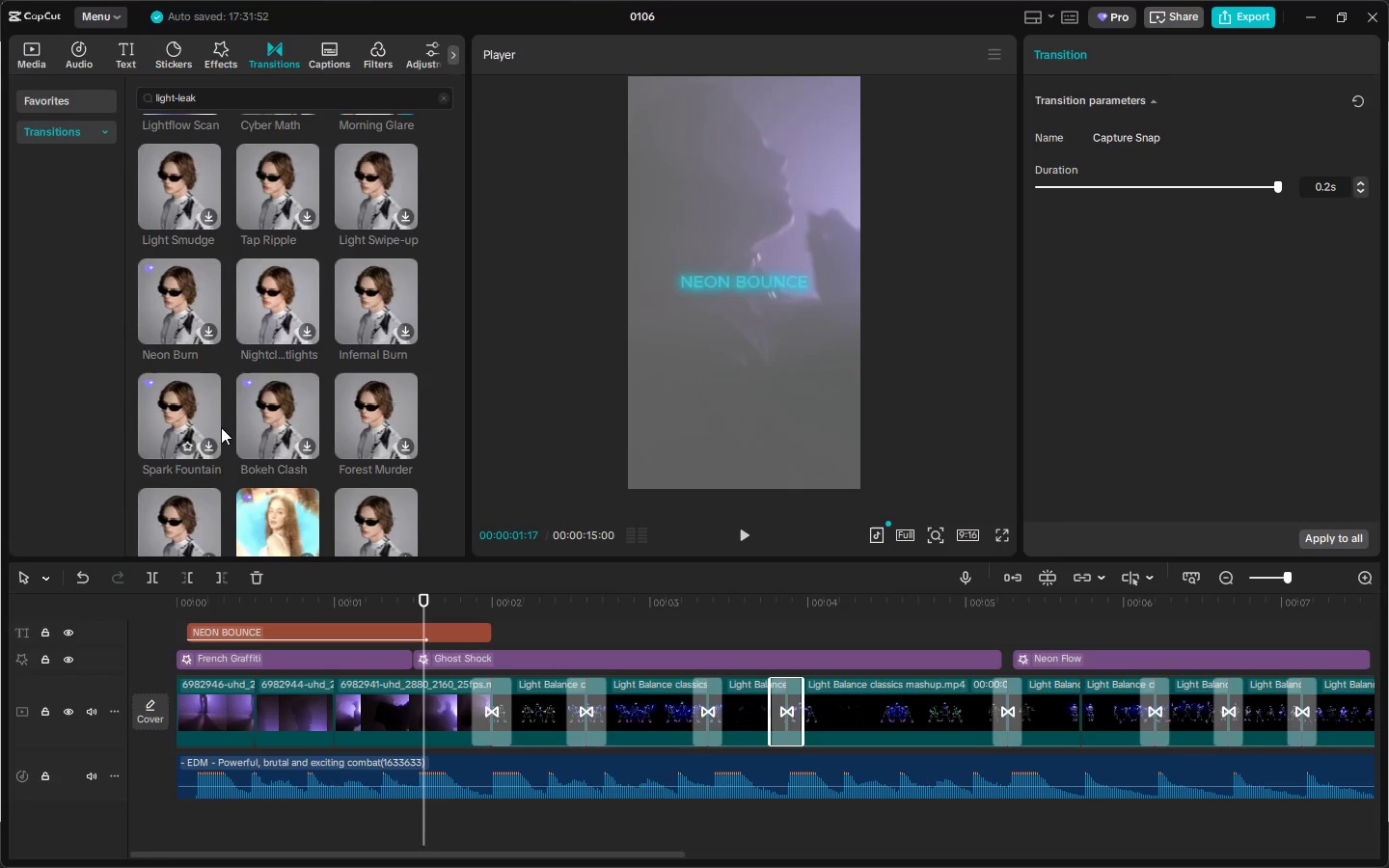 
wait(7.45)
 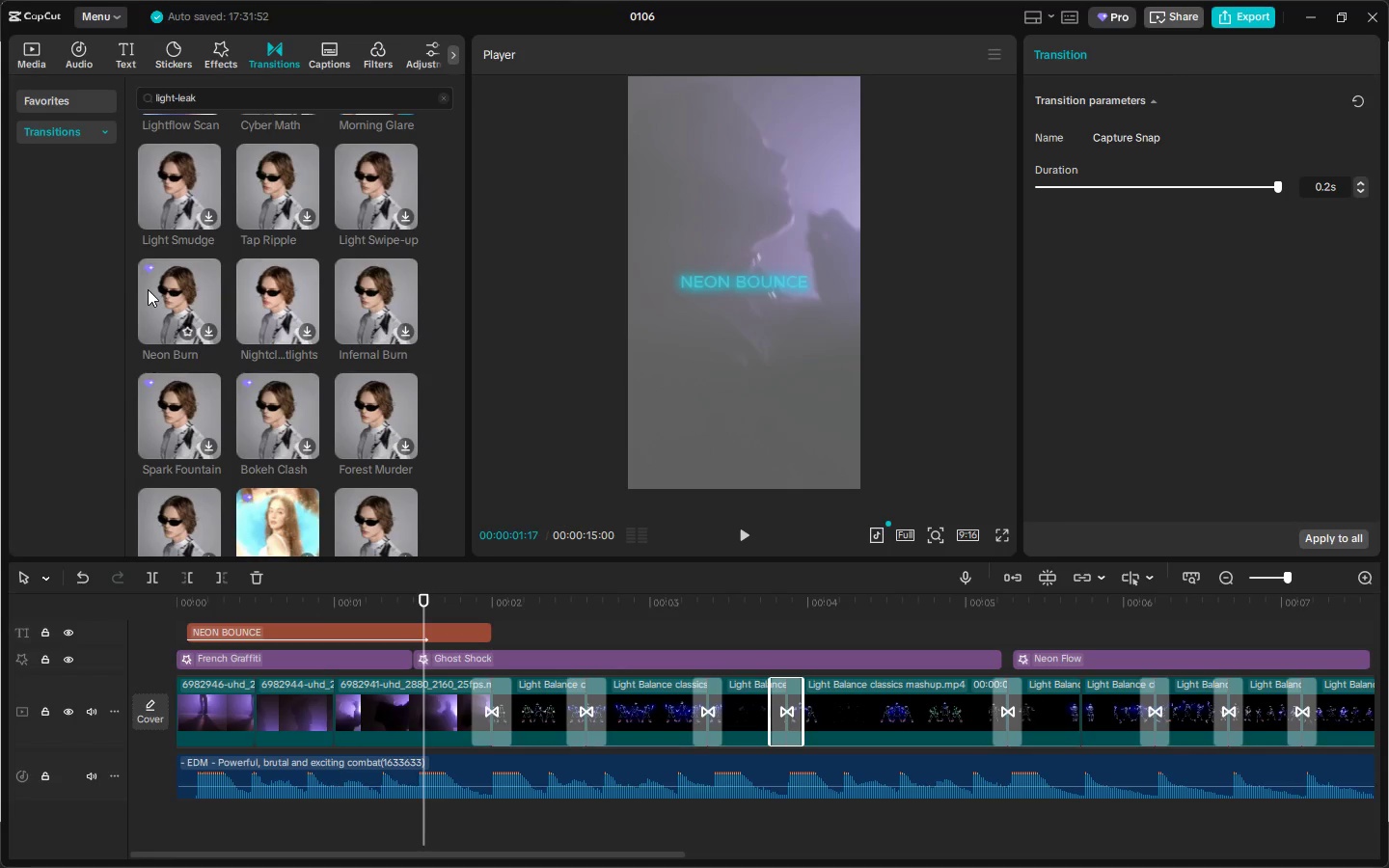 
scroll: coordinate [348, 466], scroll_direction: down, amount: 10.0
 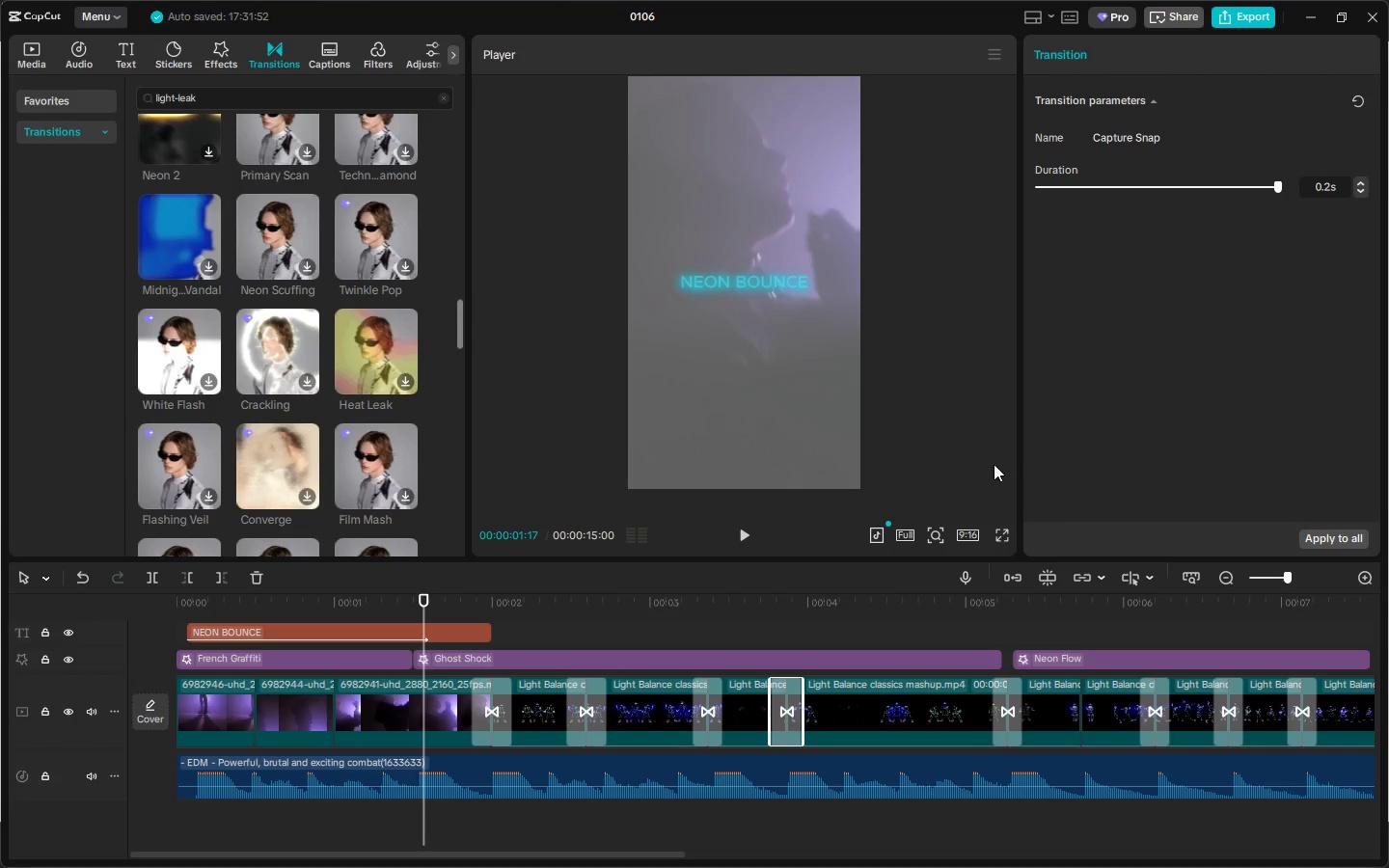 
left_click([1007, 538])
 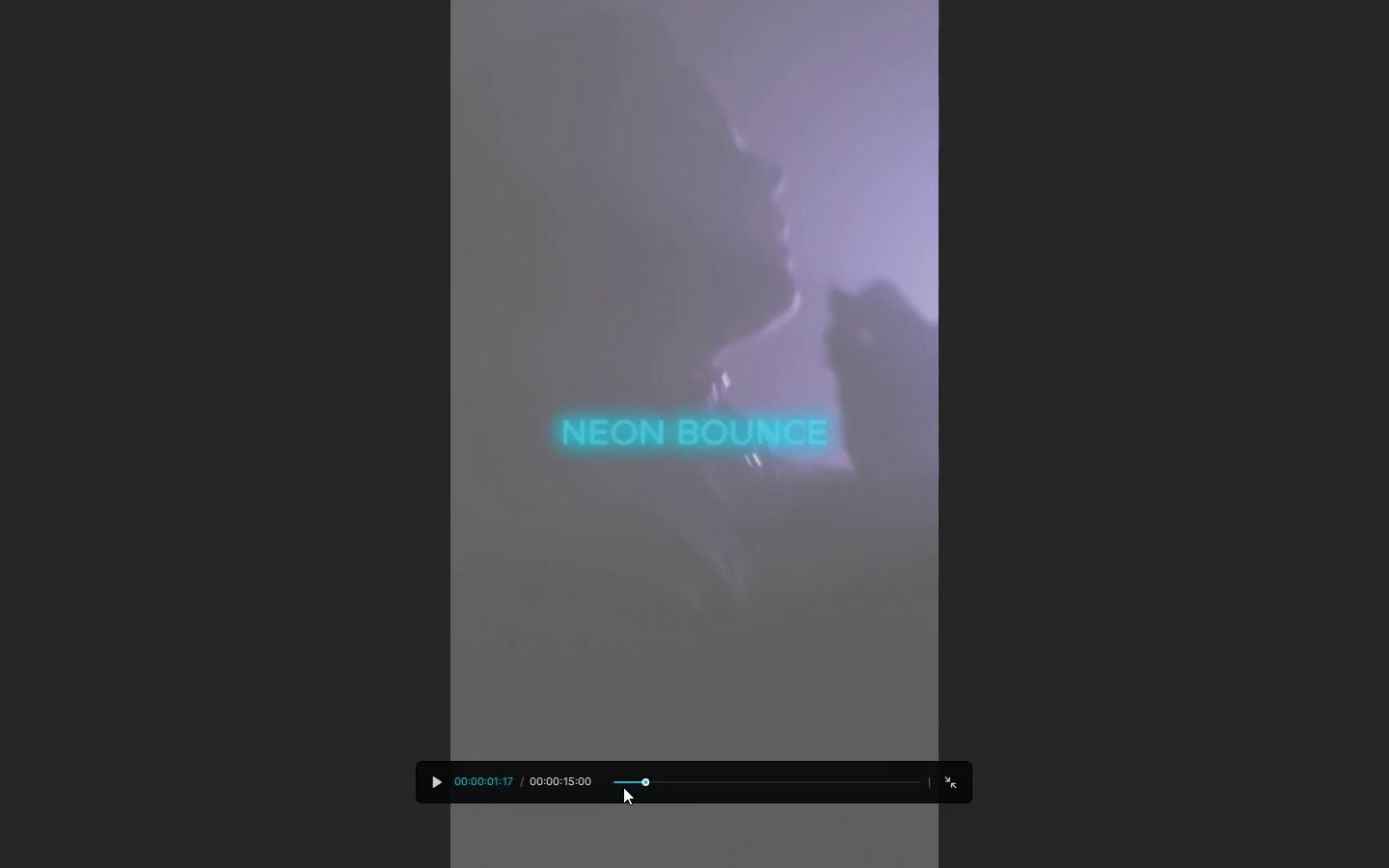 
left_click_drag(start_coordinate=[637, 779], to_coordinate=[579, 785])
 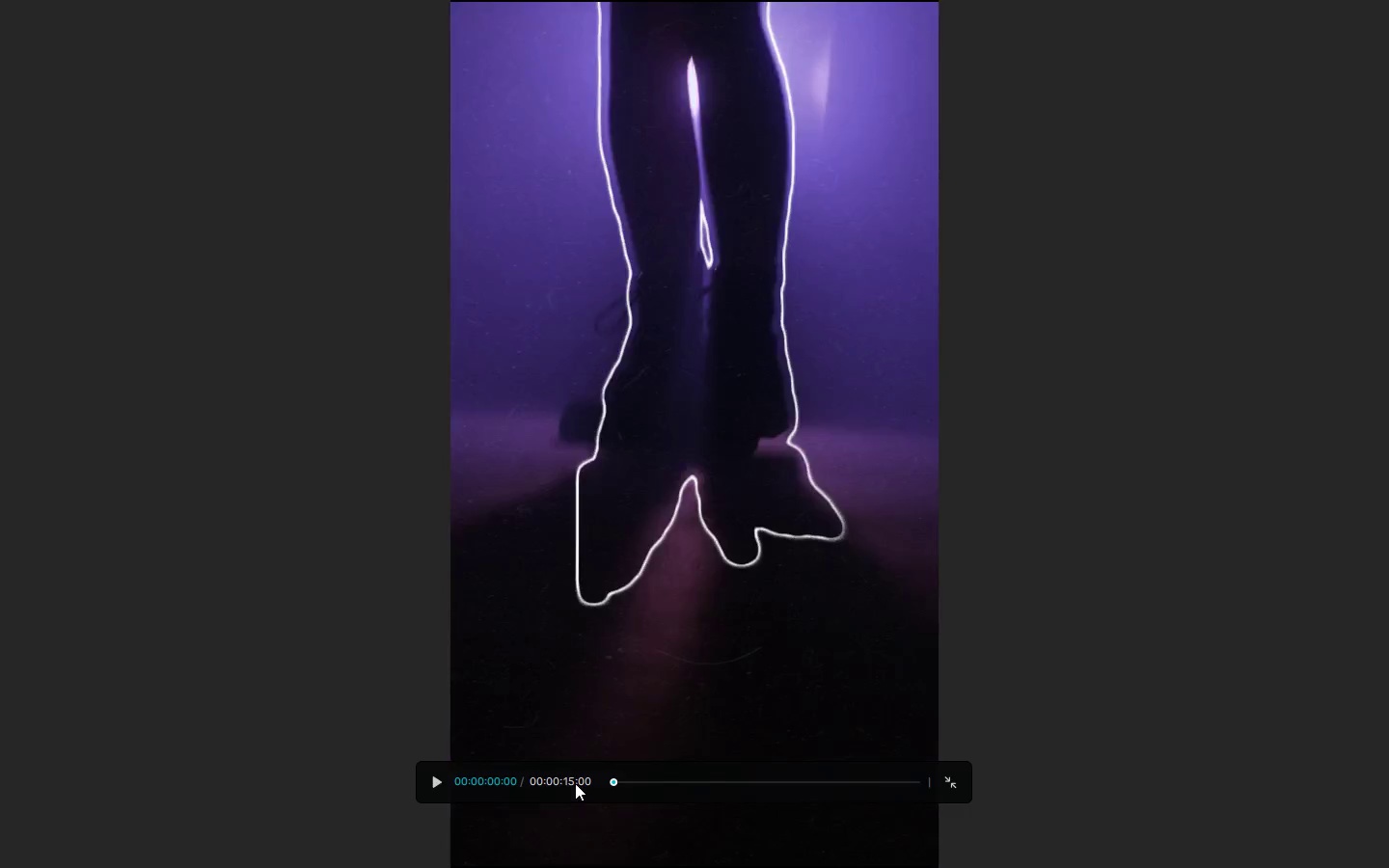 
key(Space)
 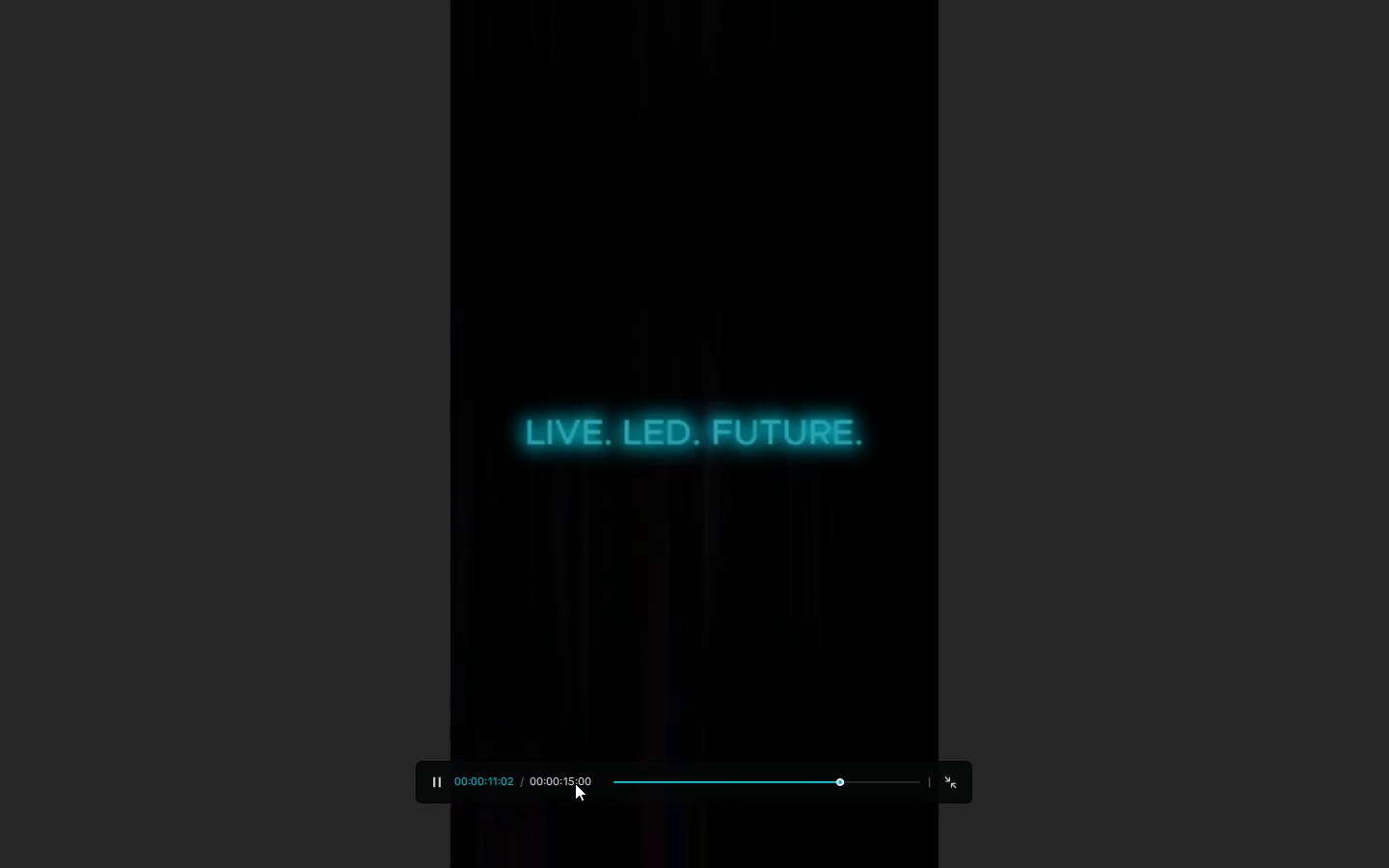 
wait(16.16)
 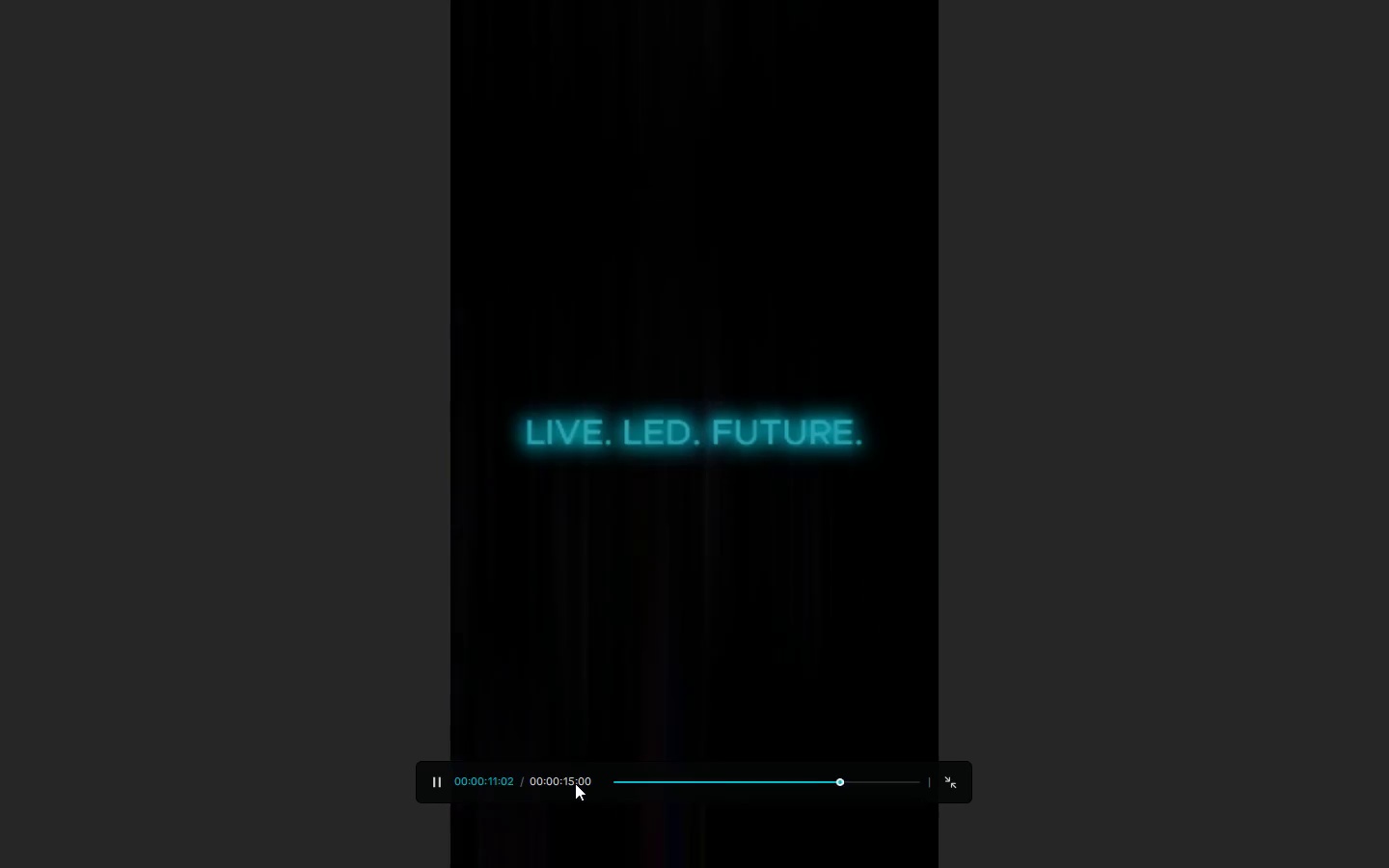 
key(Space)
 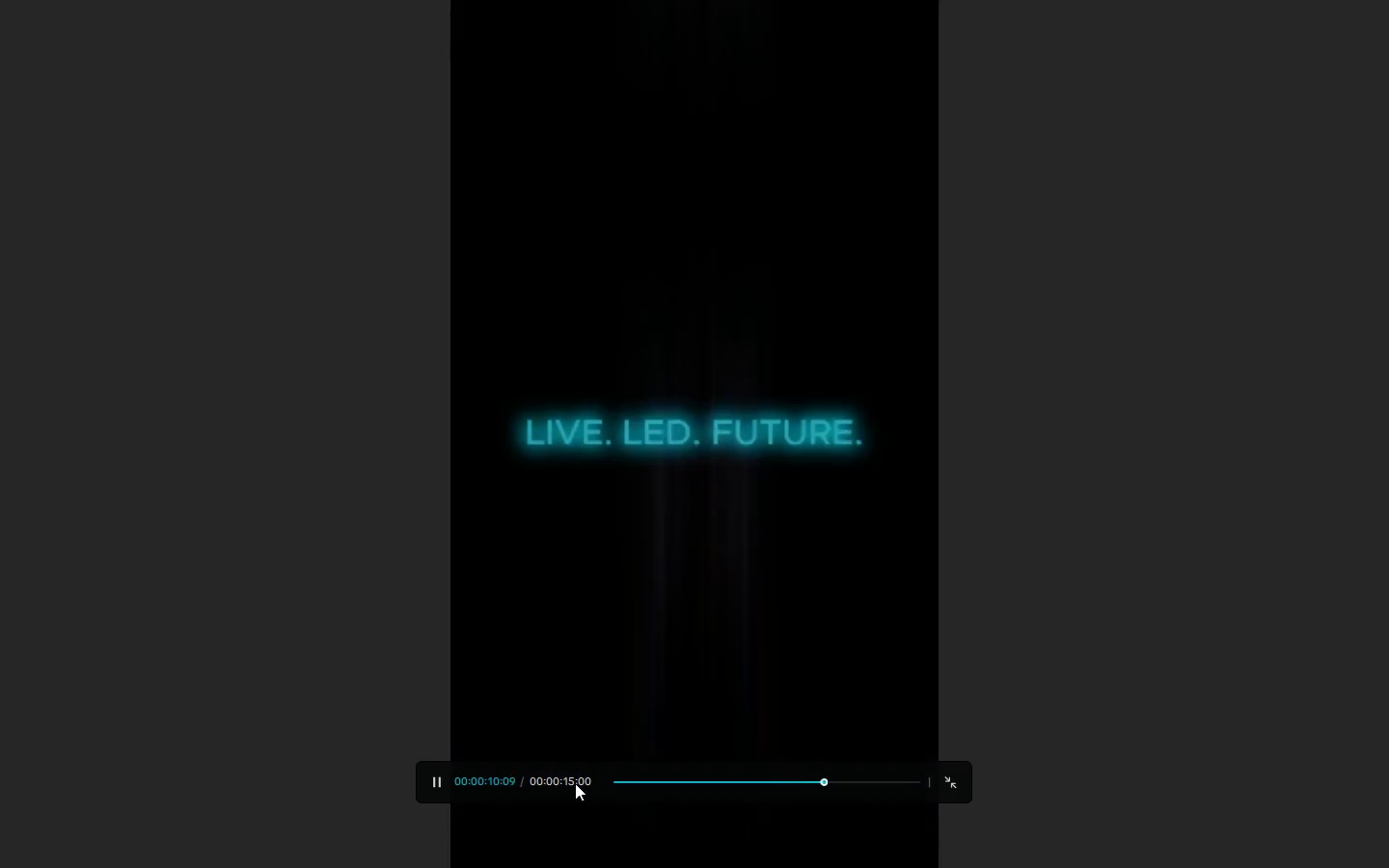 
wait(15.47)
 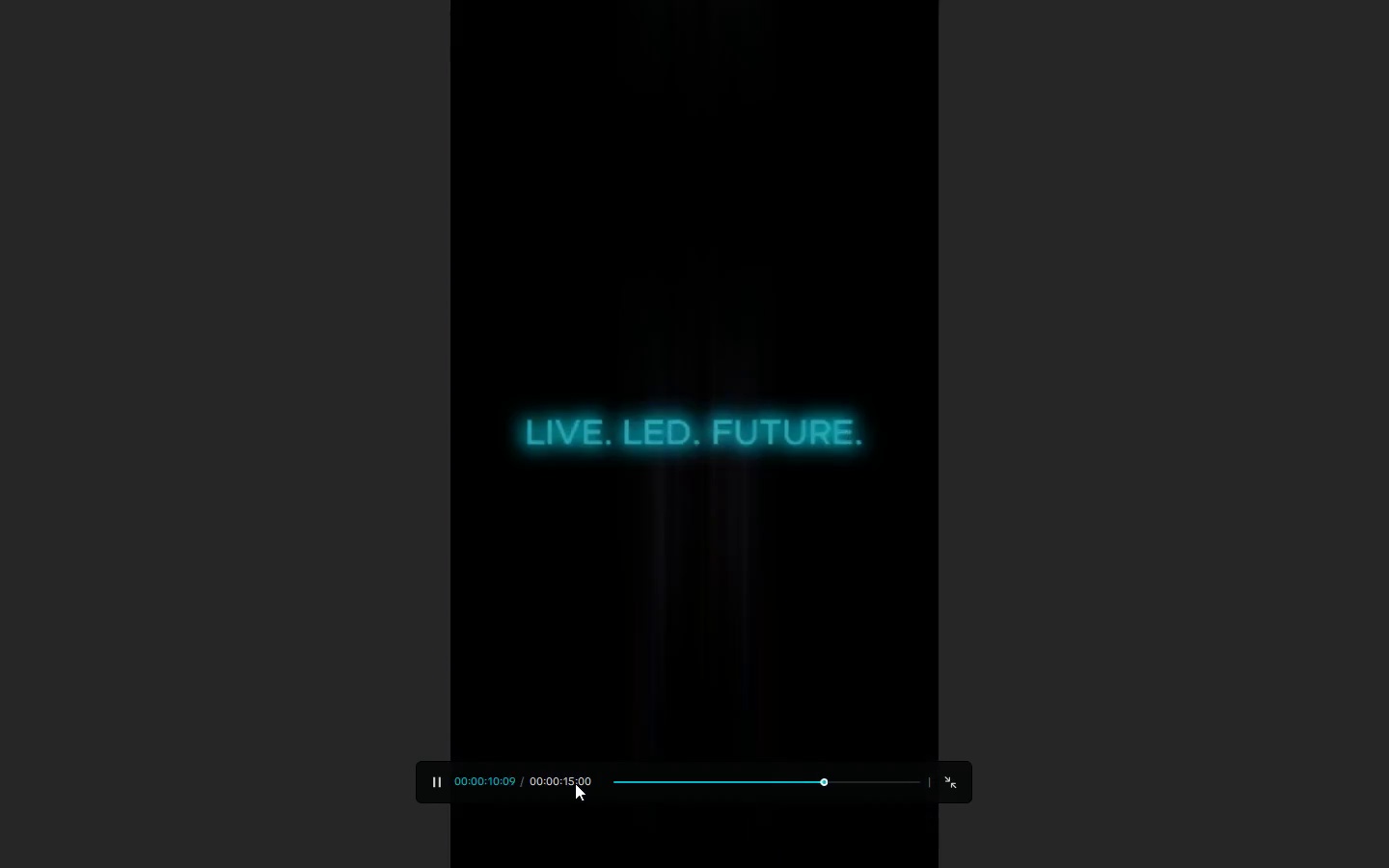 
key(Space)
 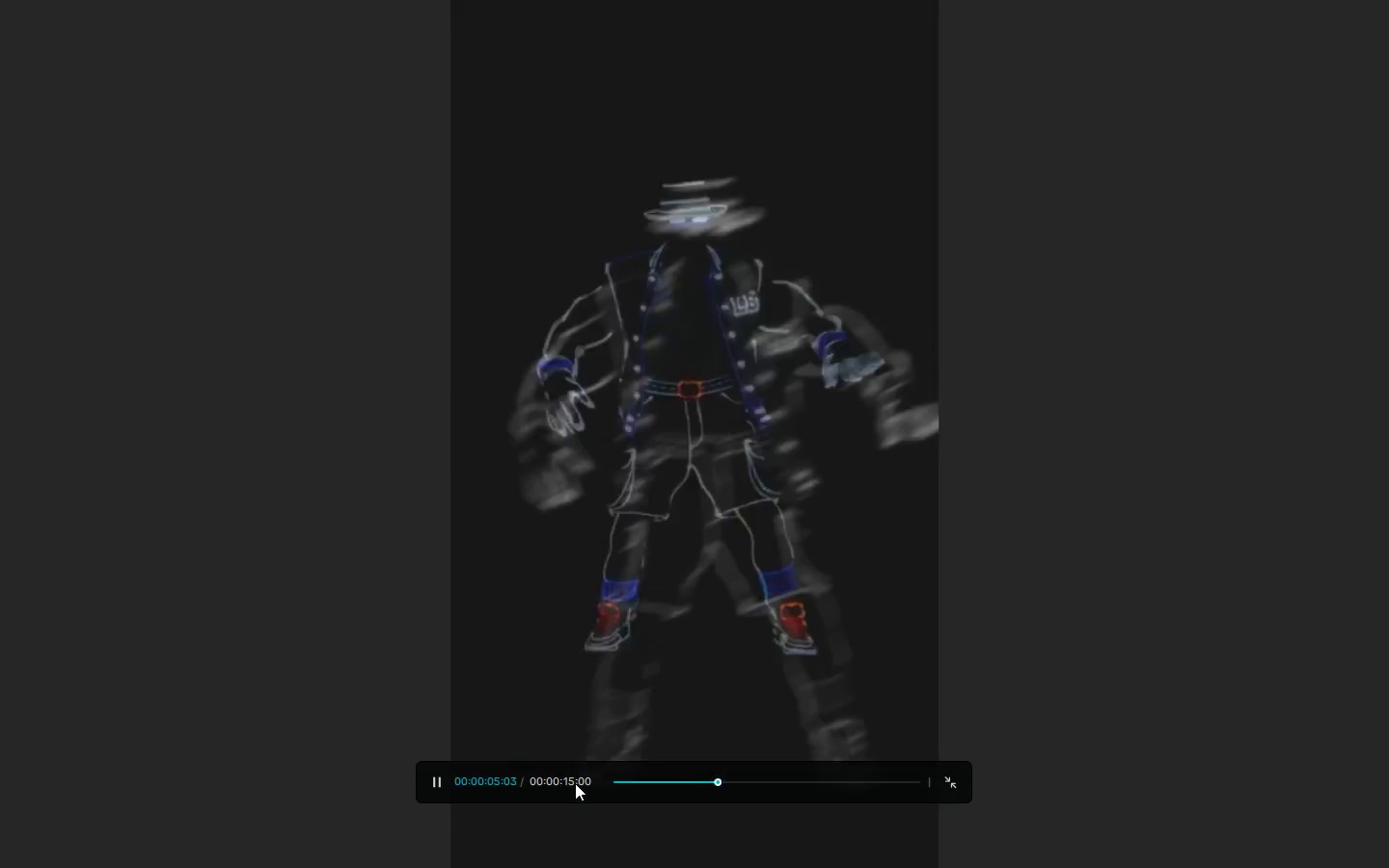 
wait(7.06)
 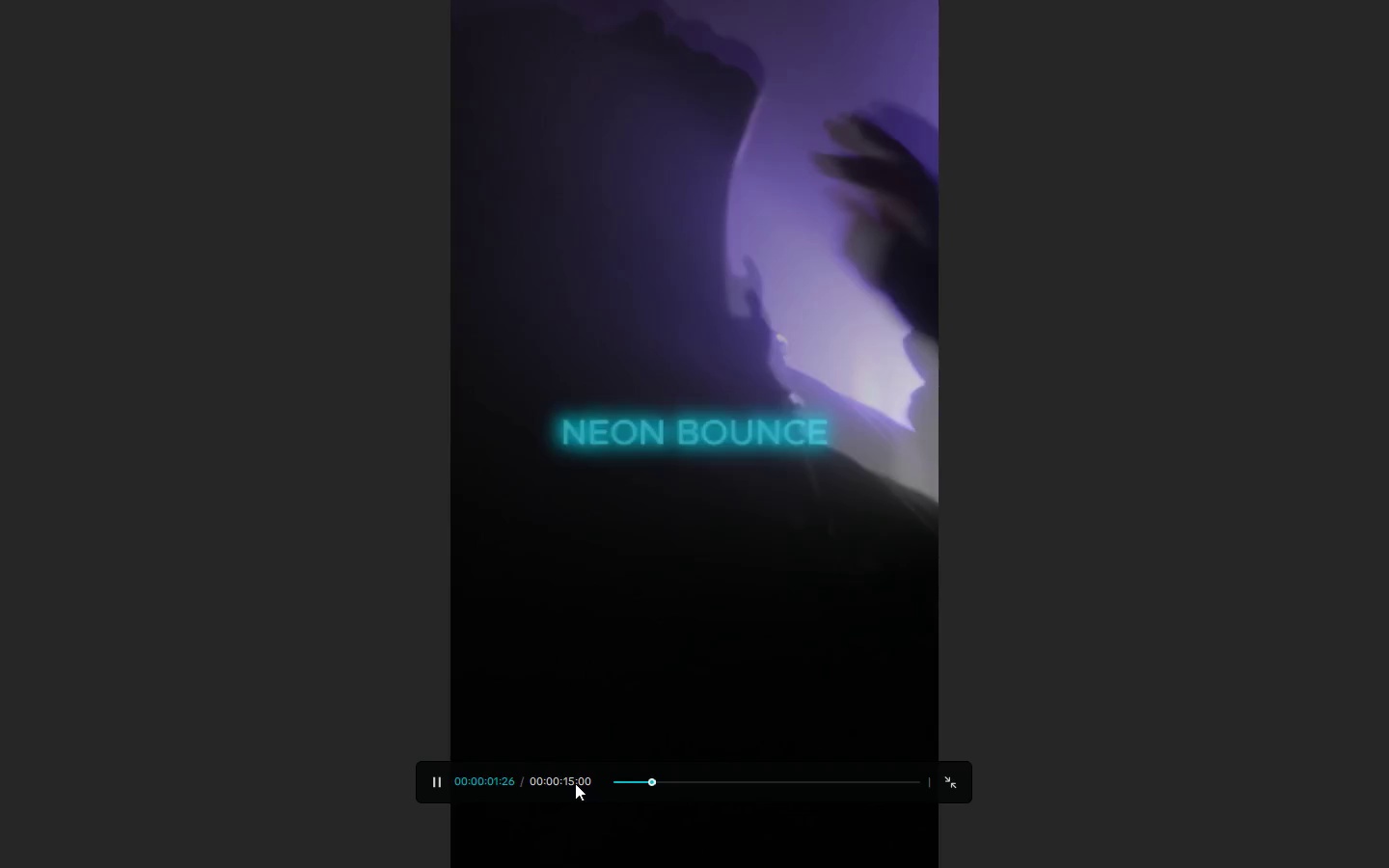 
key(Space)
 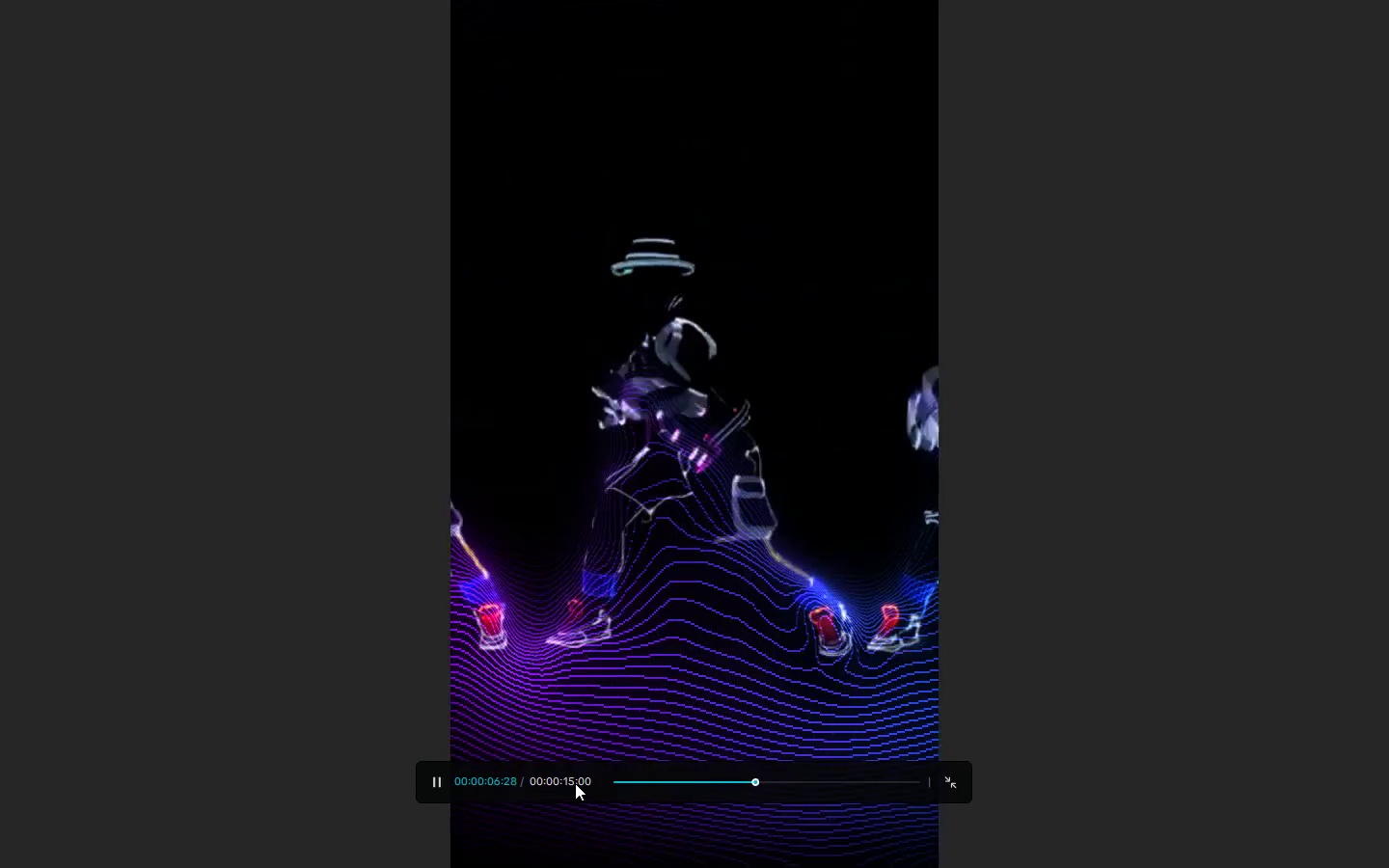 
key(Space)
 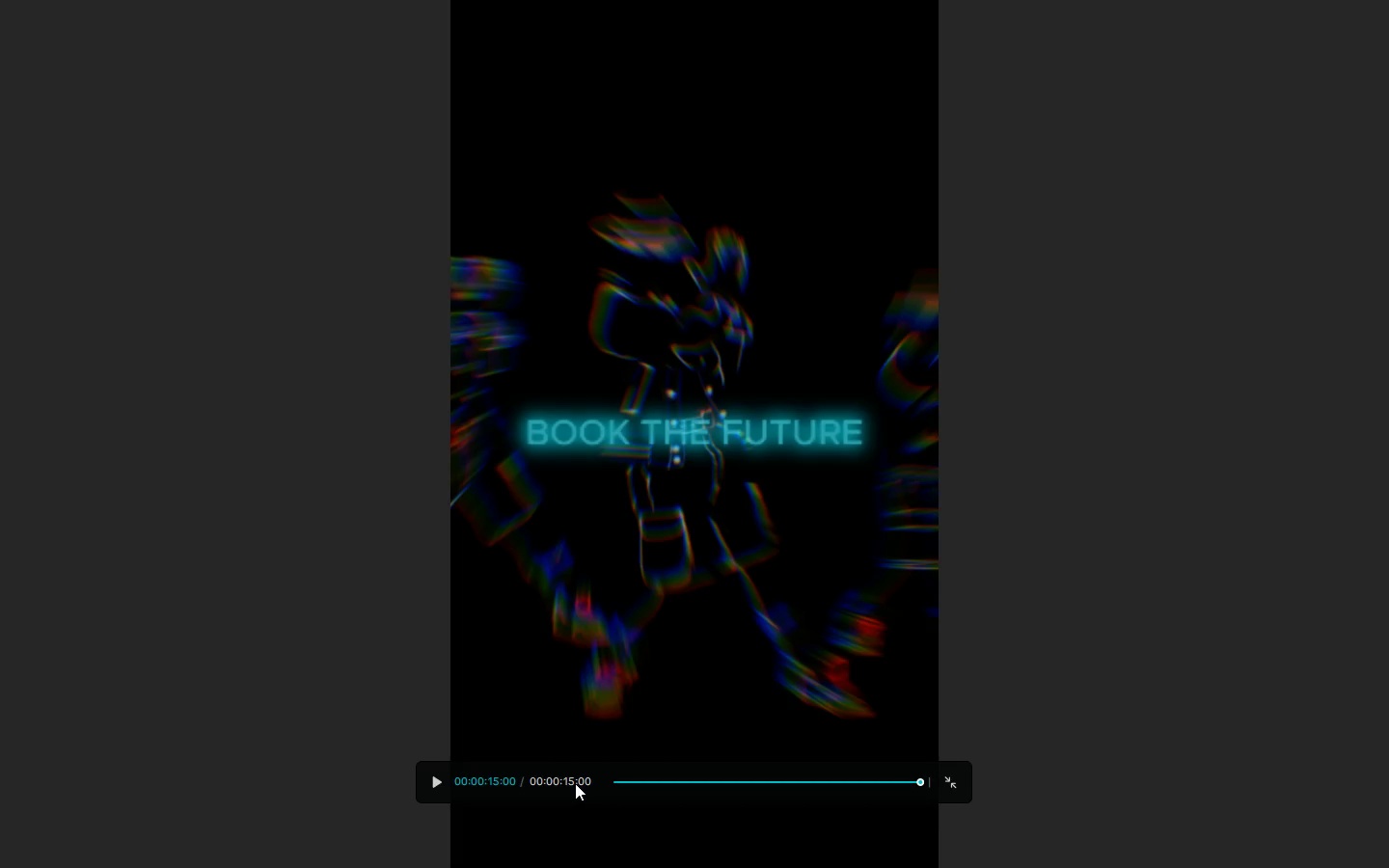 
wait(14.14)
 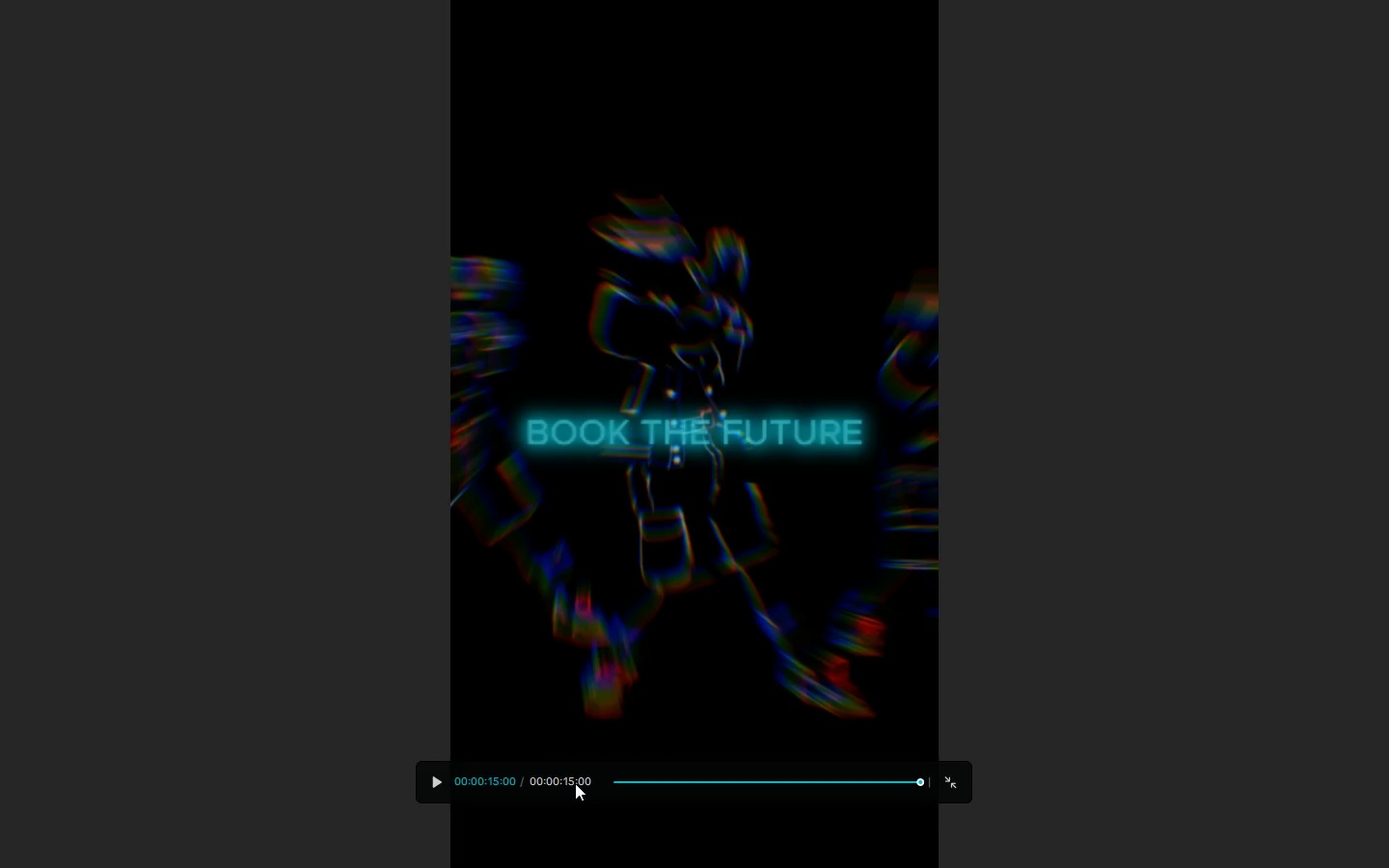 
key(Space)
 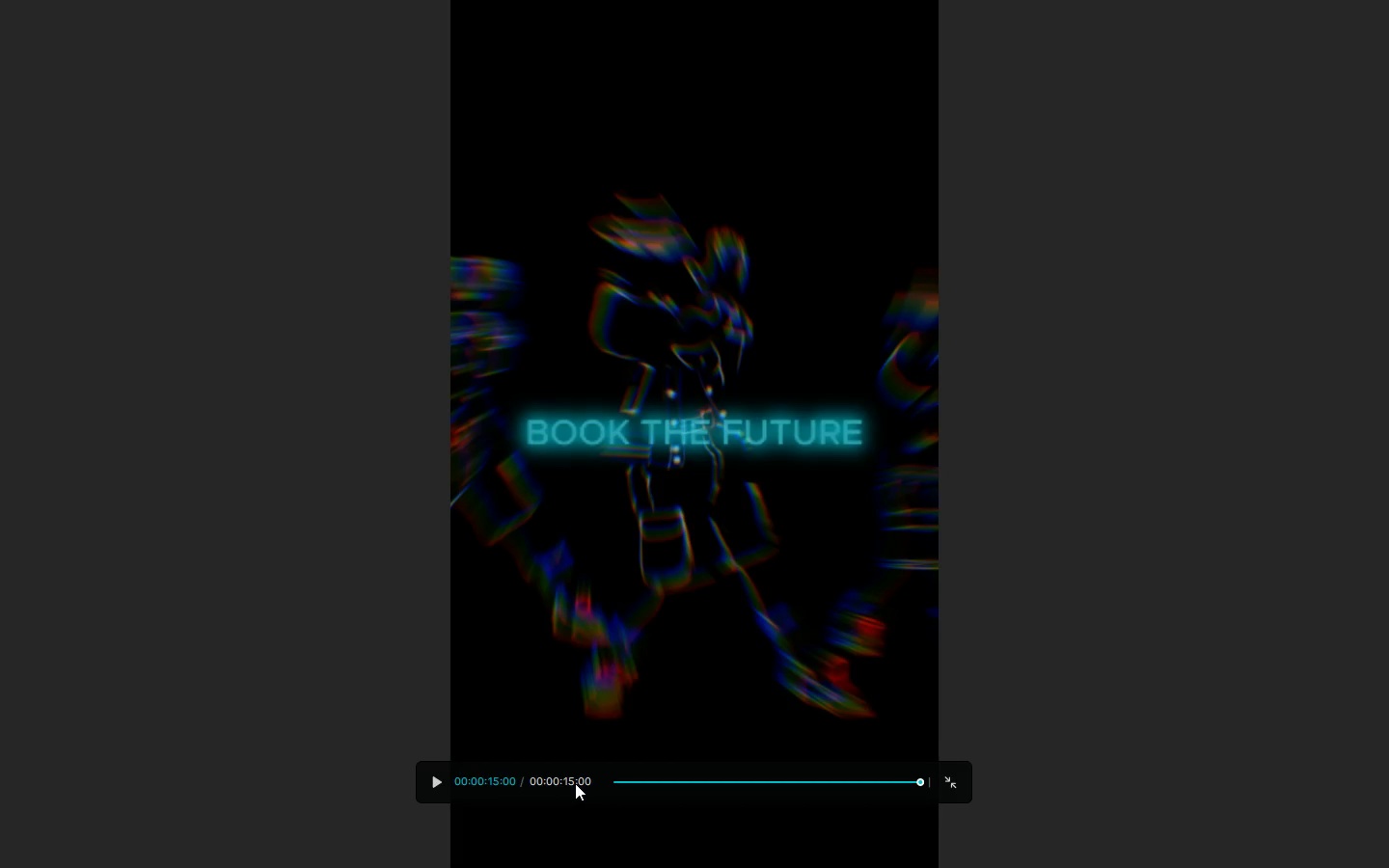 
wait(25.88)
 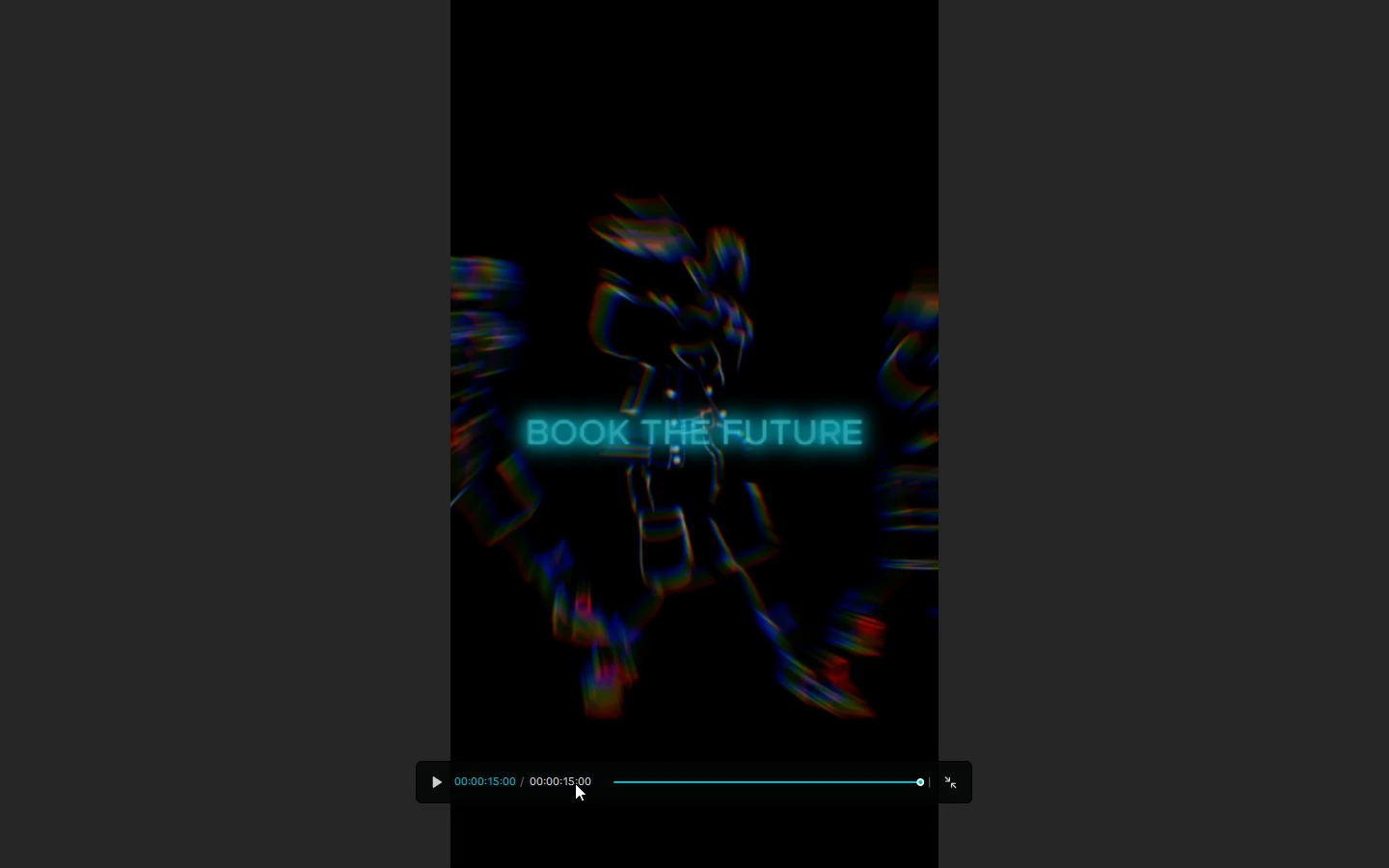 
key(Space)
 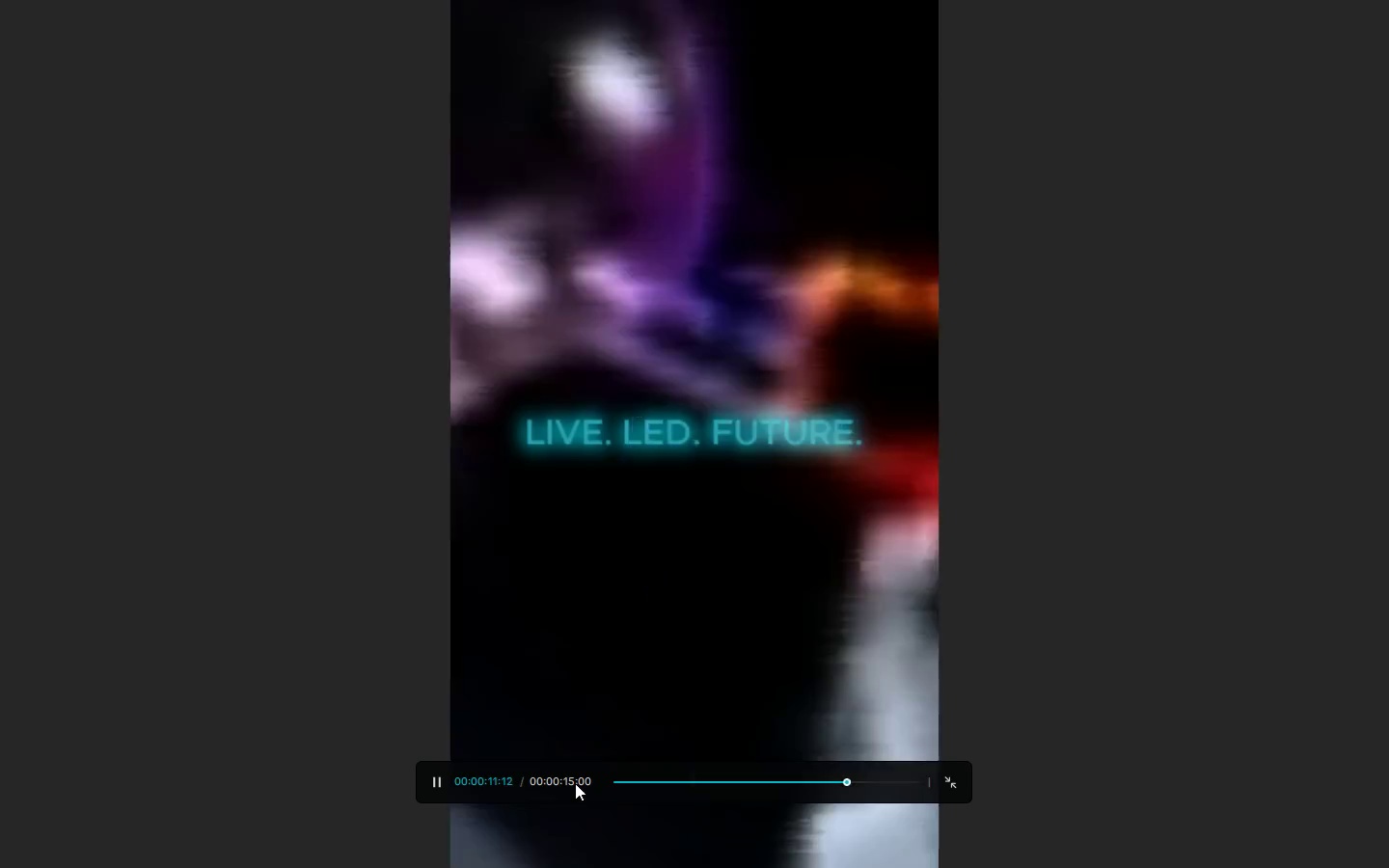 
wait(16.56)
 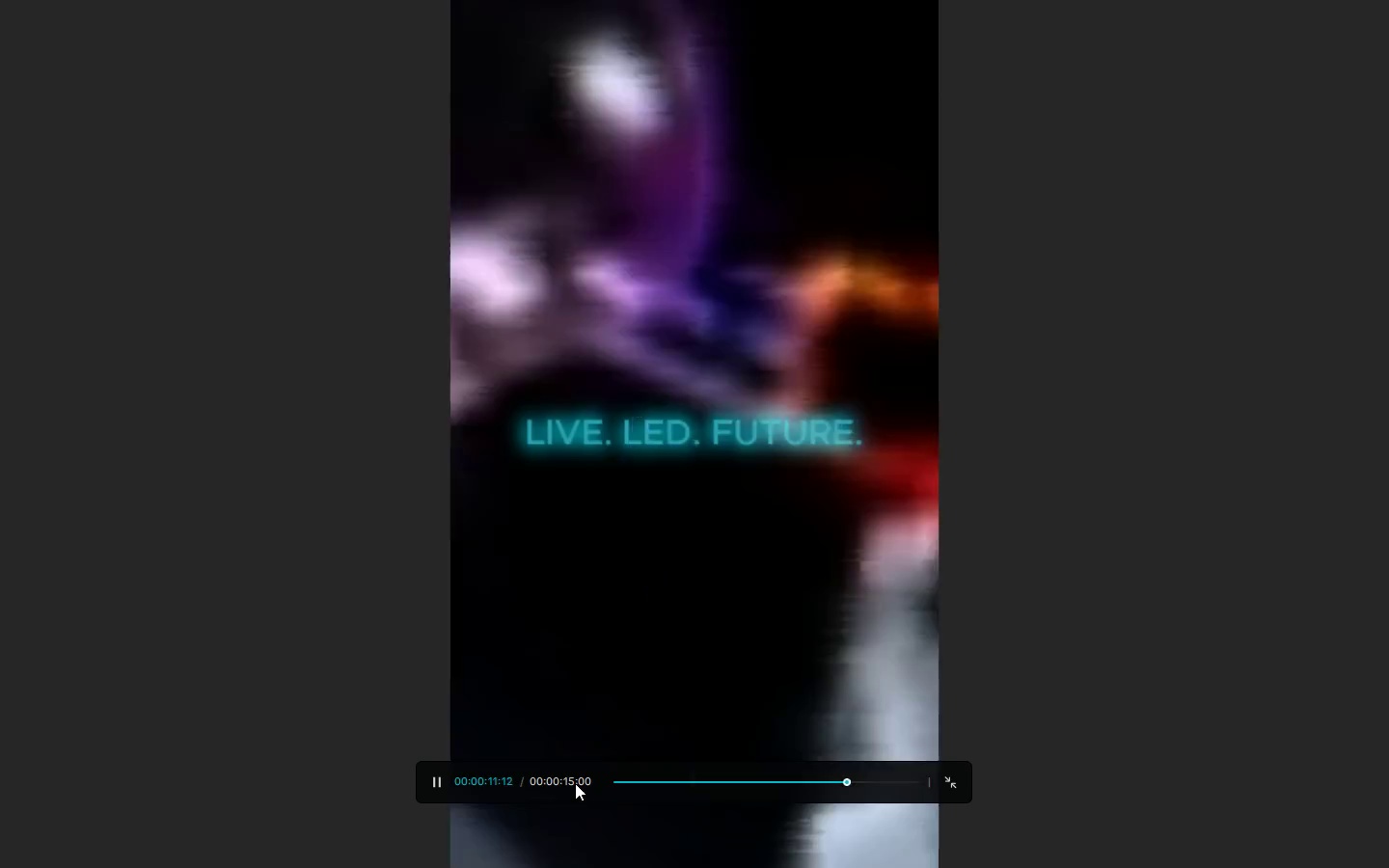 
left_click_drag(start_coordinate=[623, 779], to_coordinate=[600, 782])
 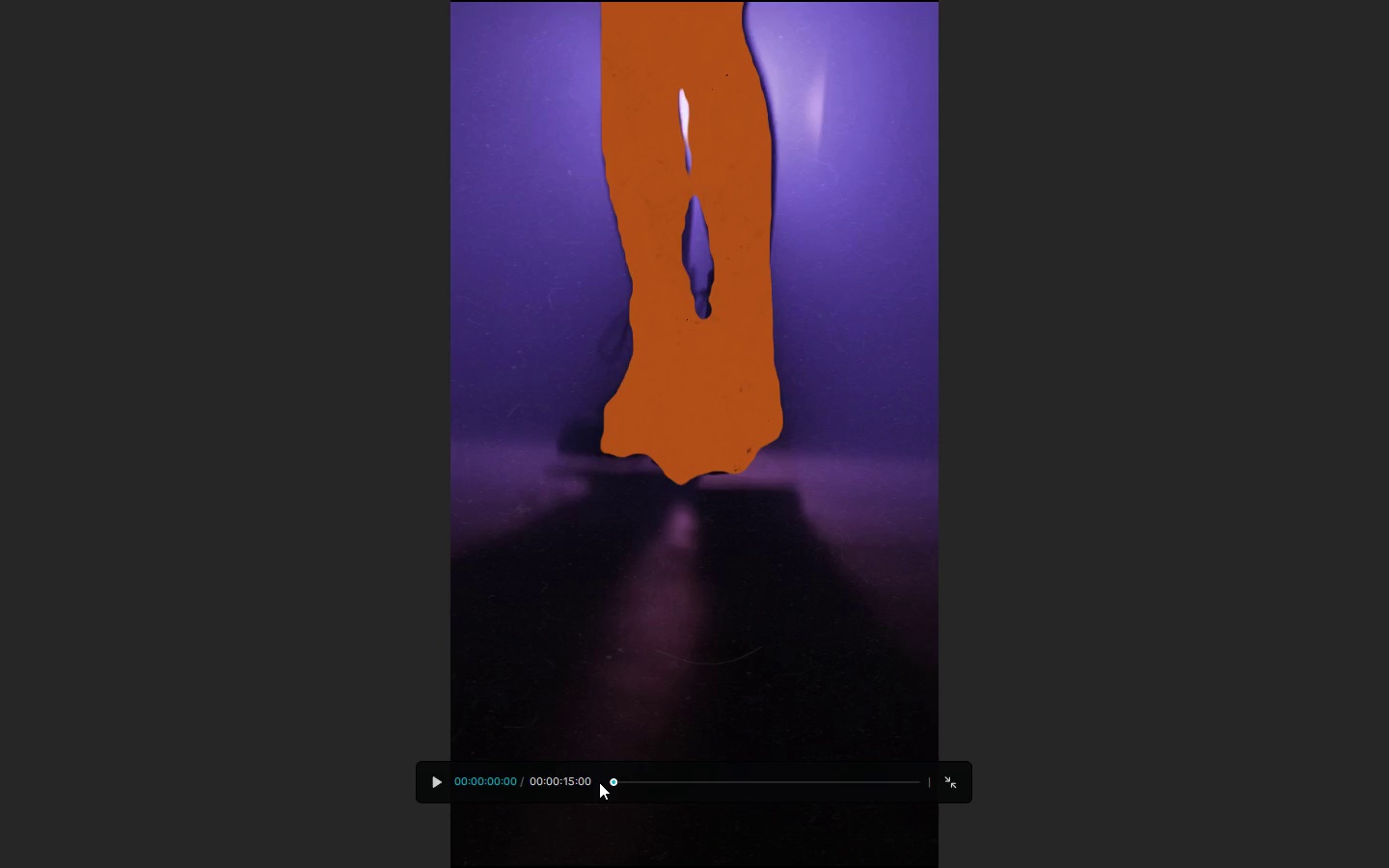 
key(Space)
 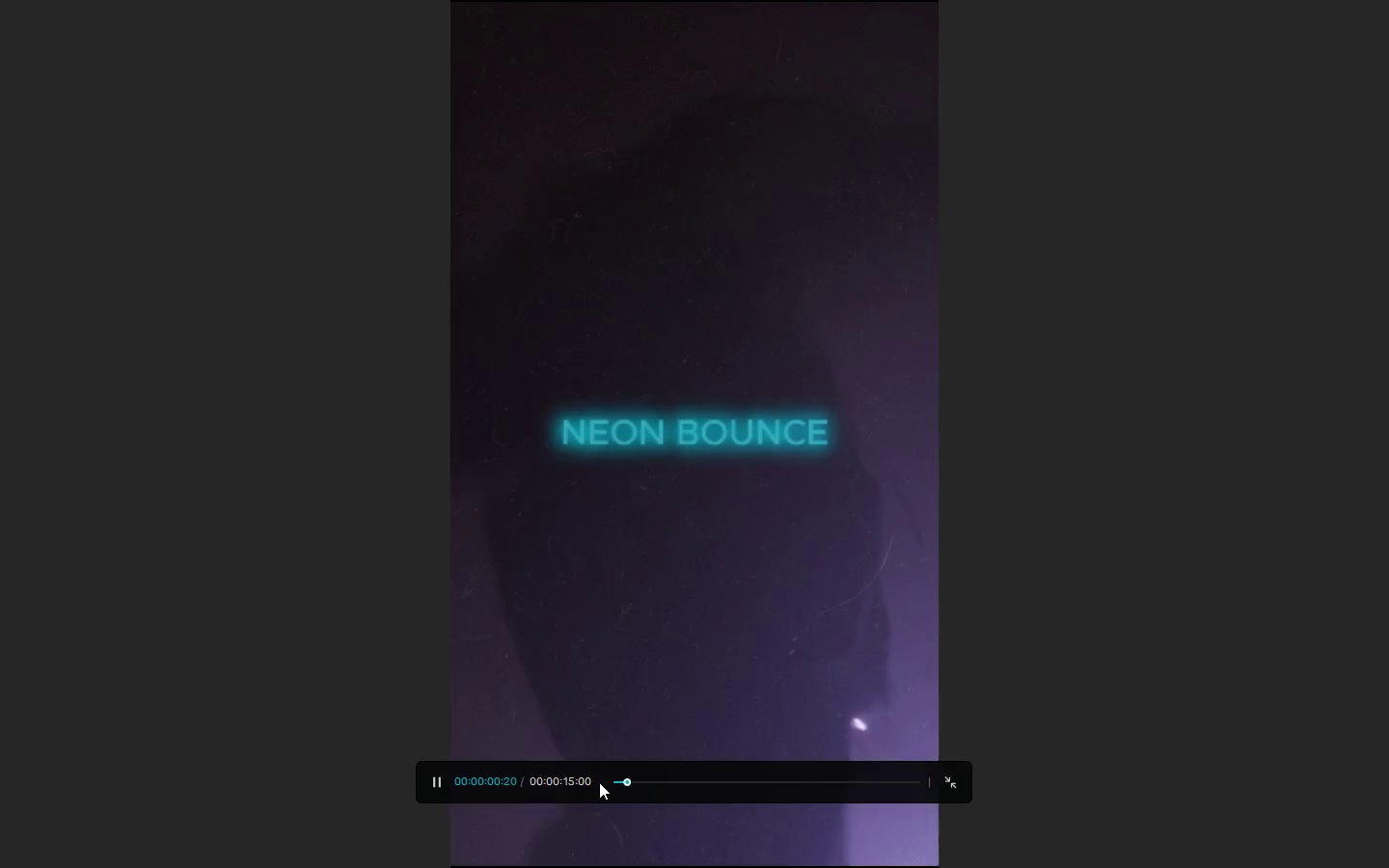 
key(Space)
 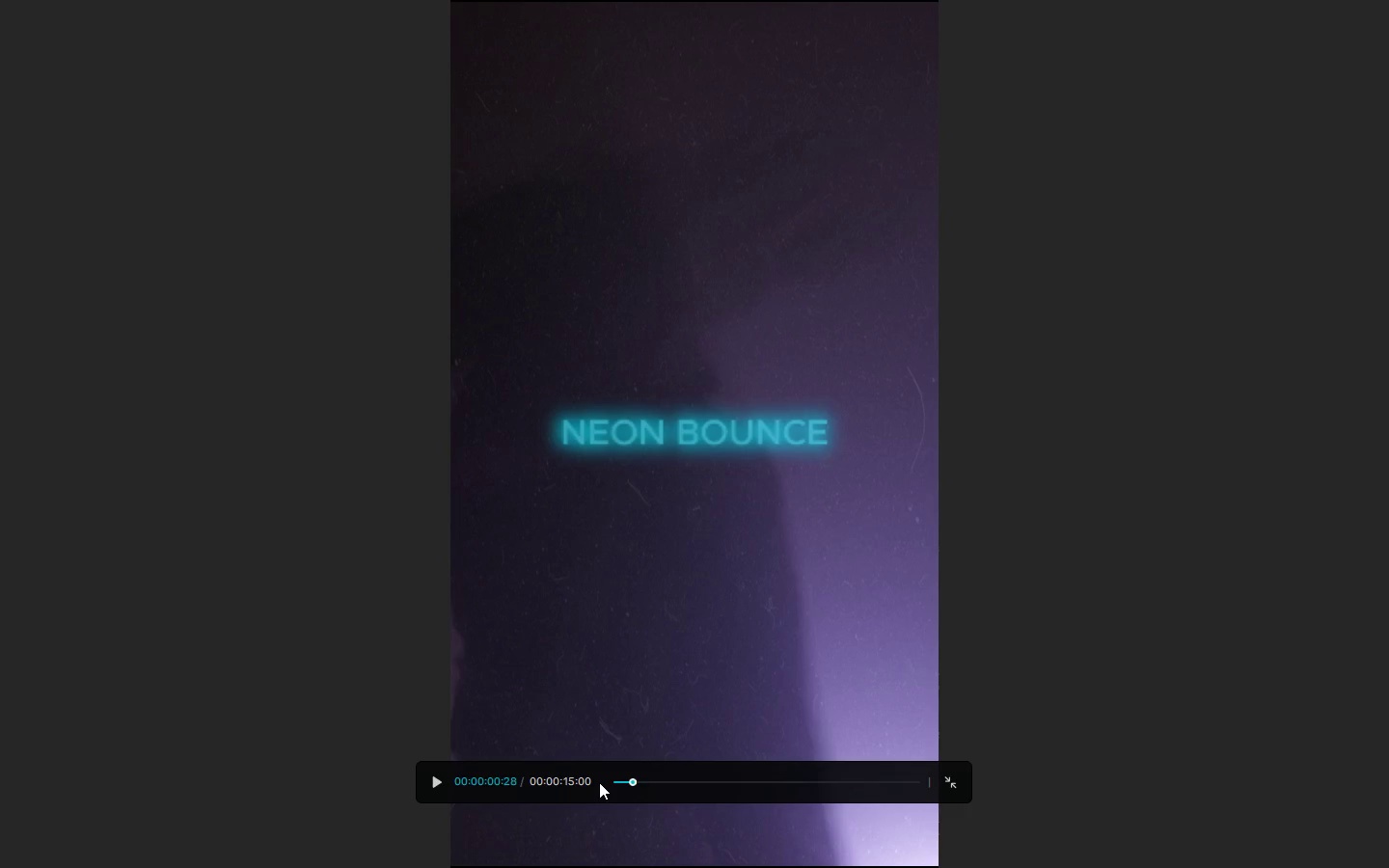 
wait(24.17)
 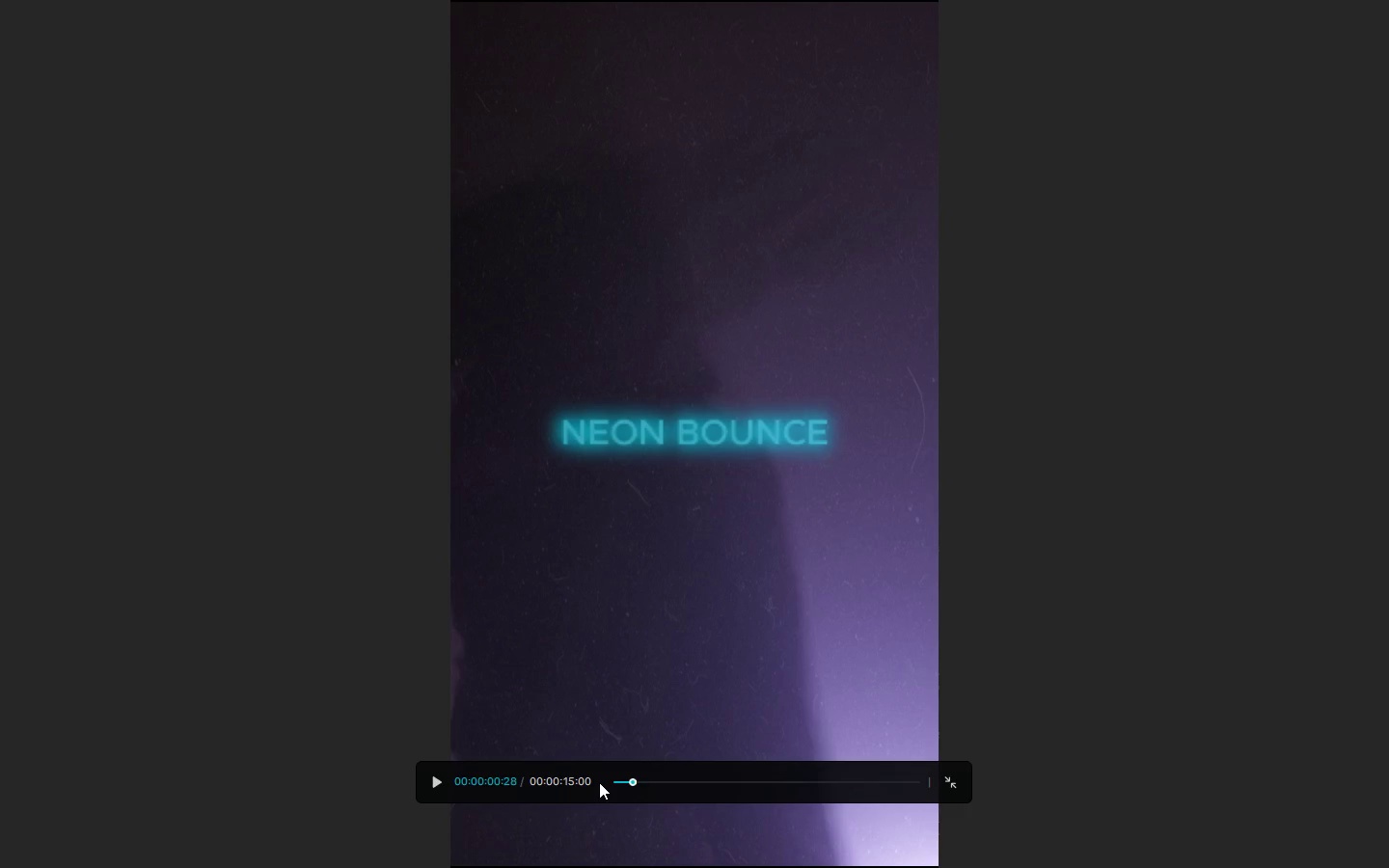 
key(Space)
 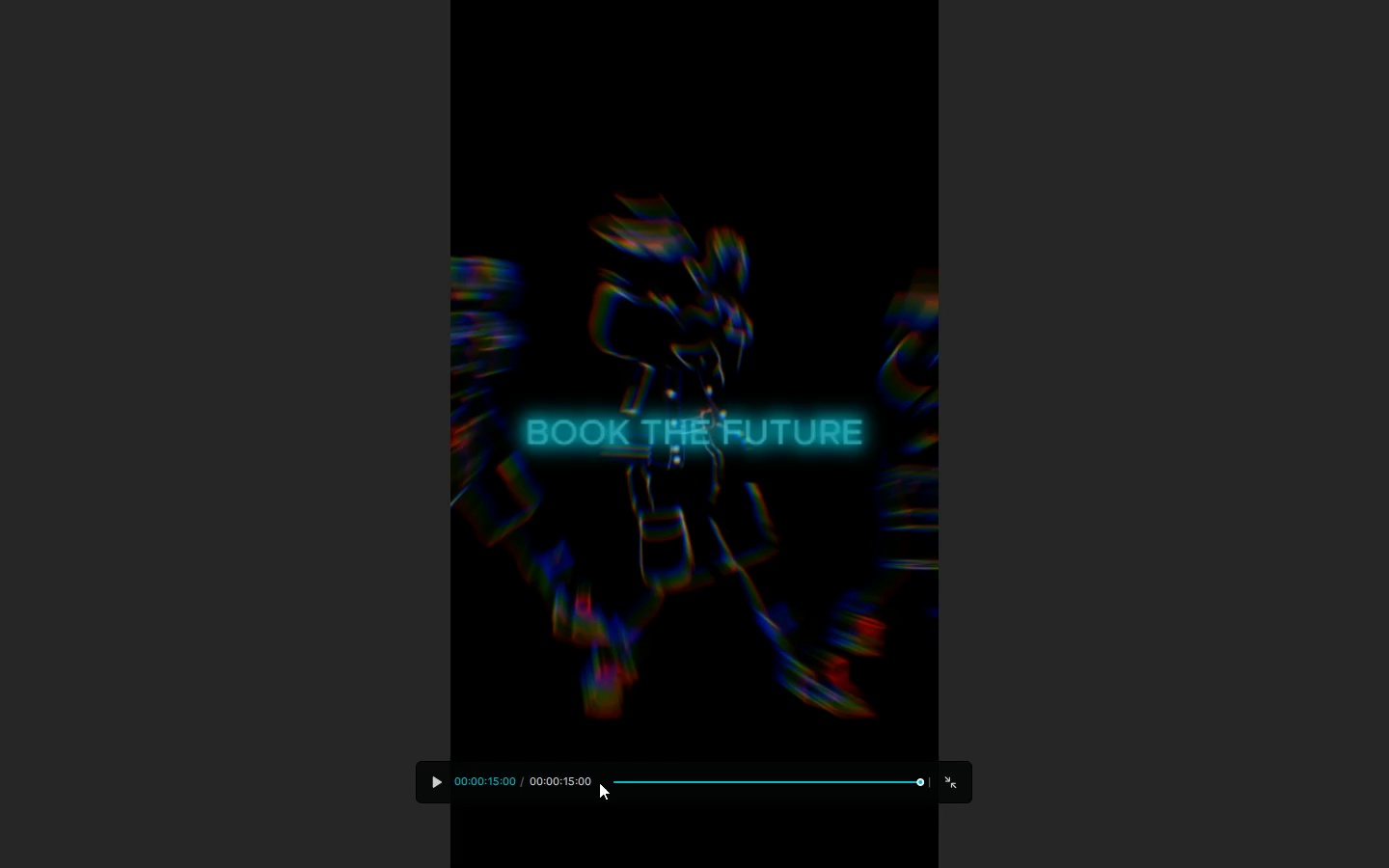 
wait(19.66)
 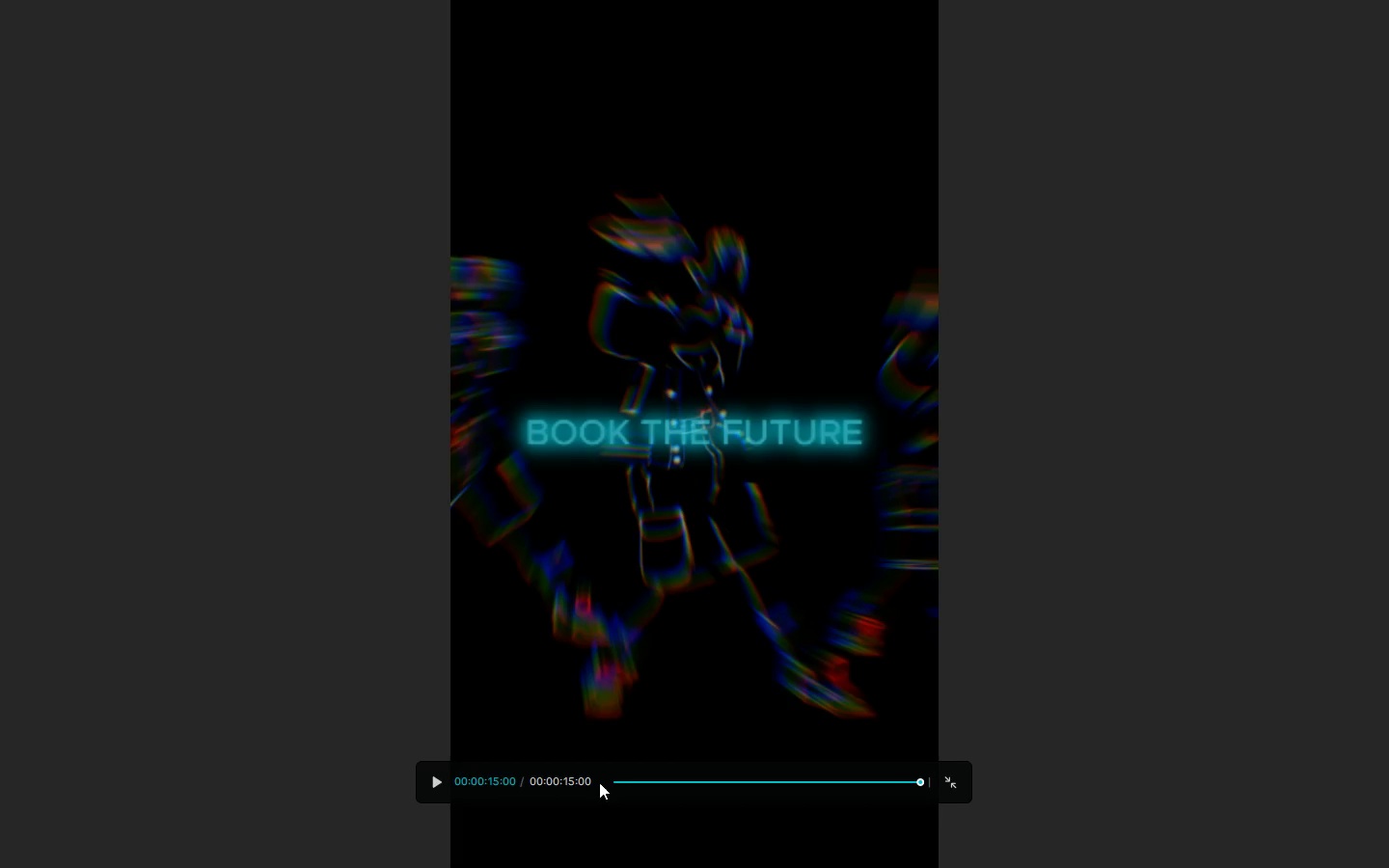 
key(Escape)
 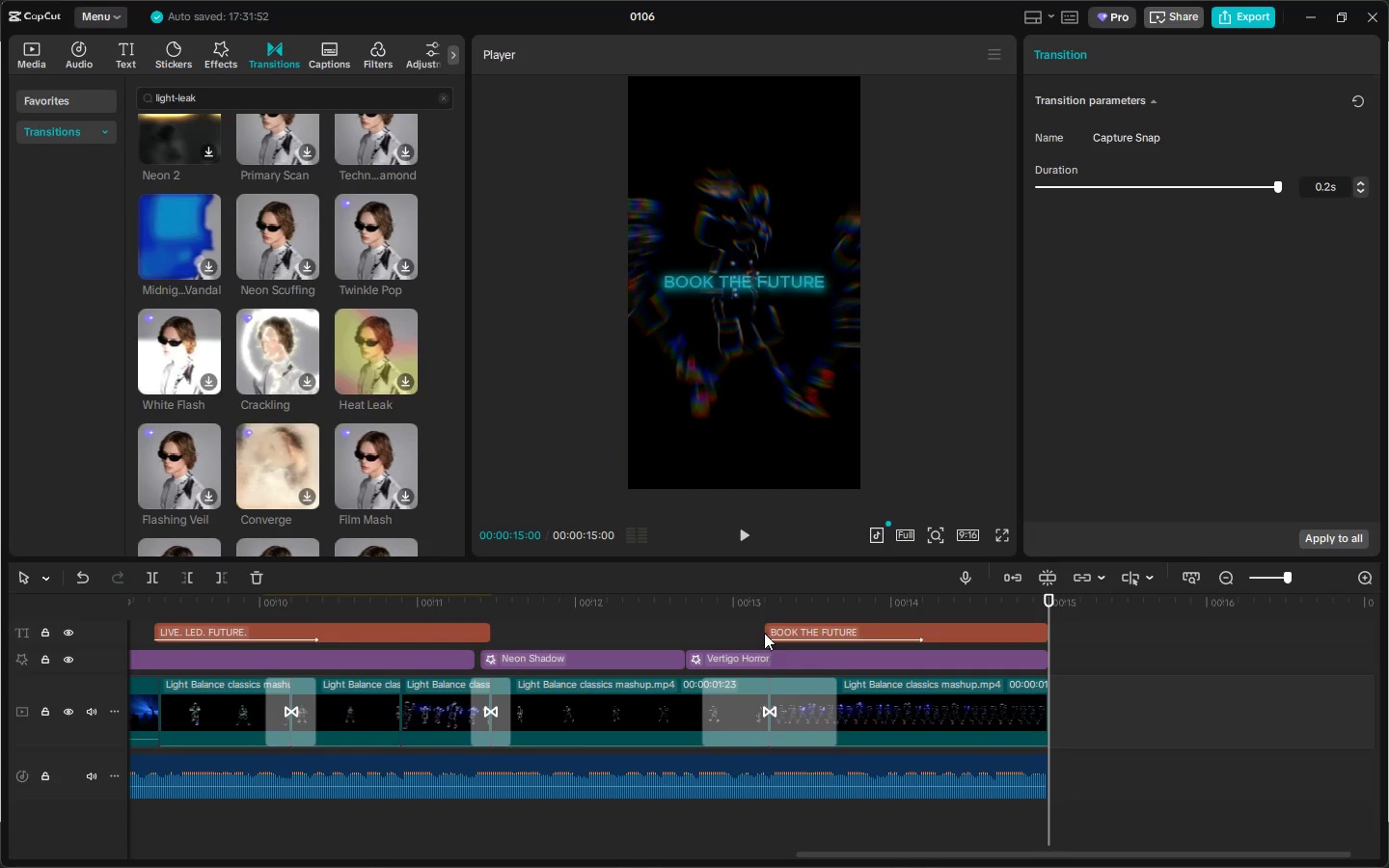 
left_click([727, 616])
 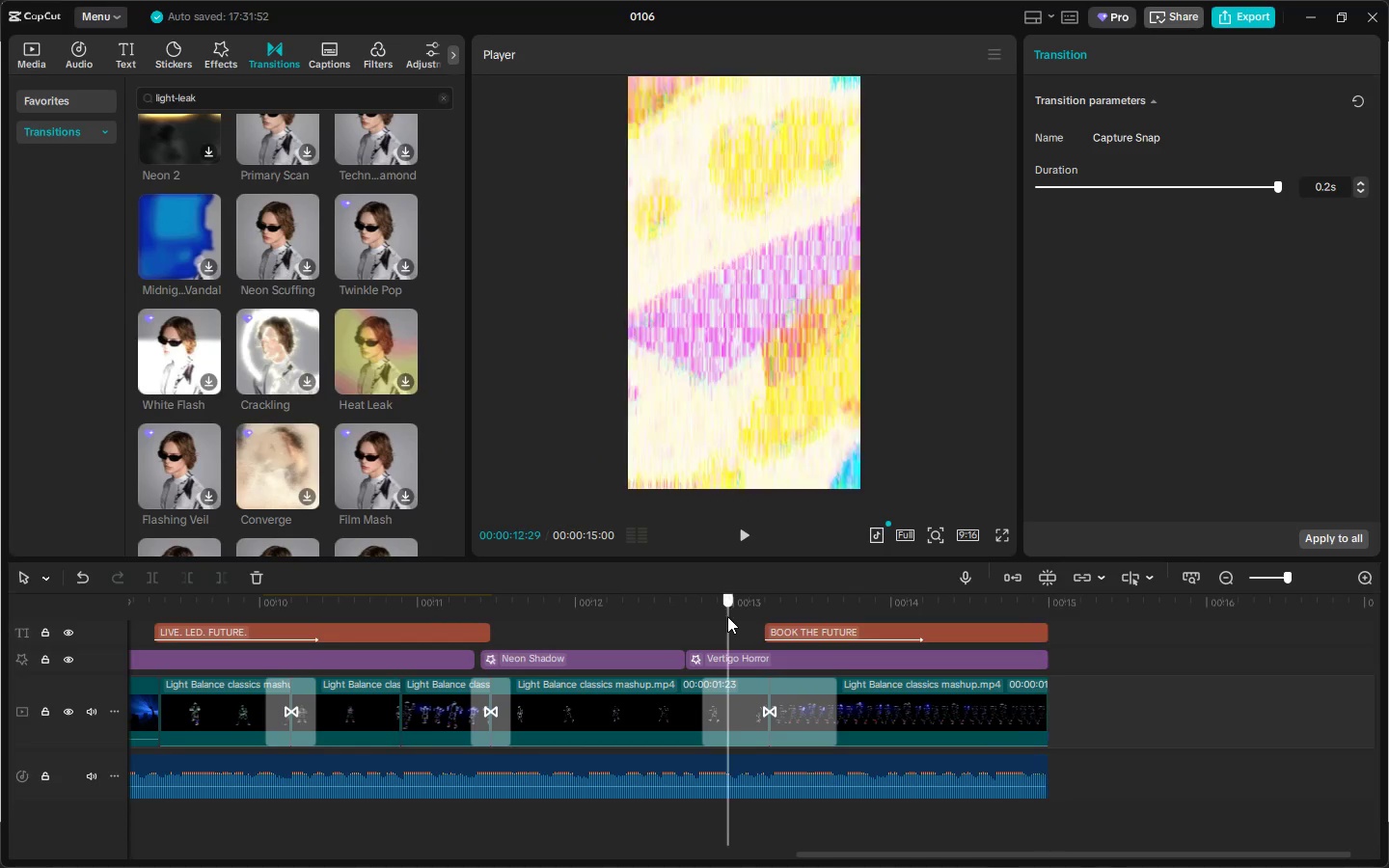 
key(Space)
 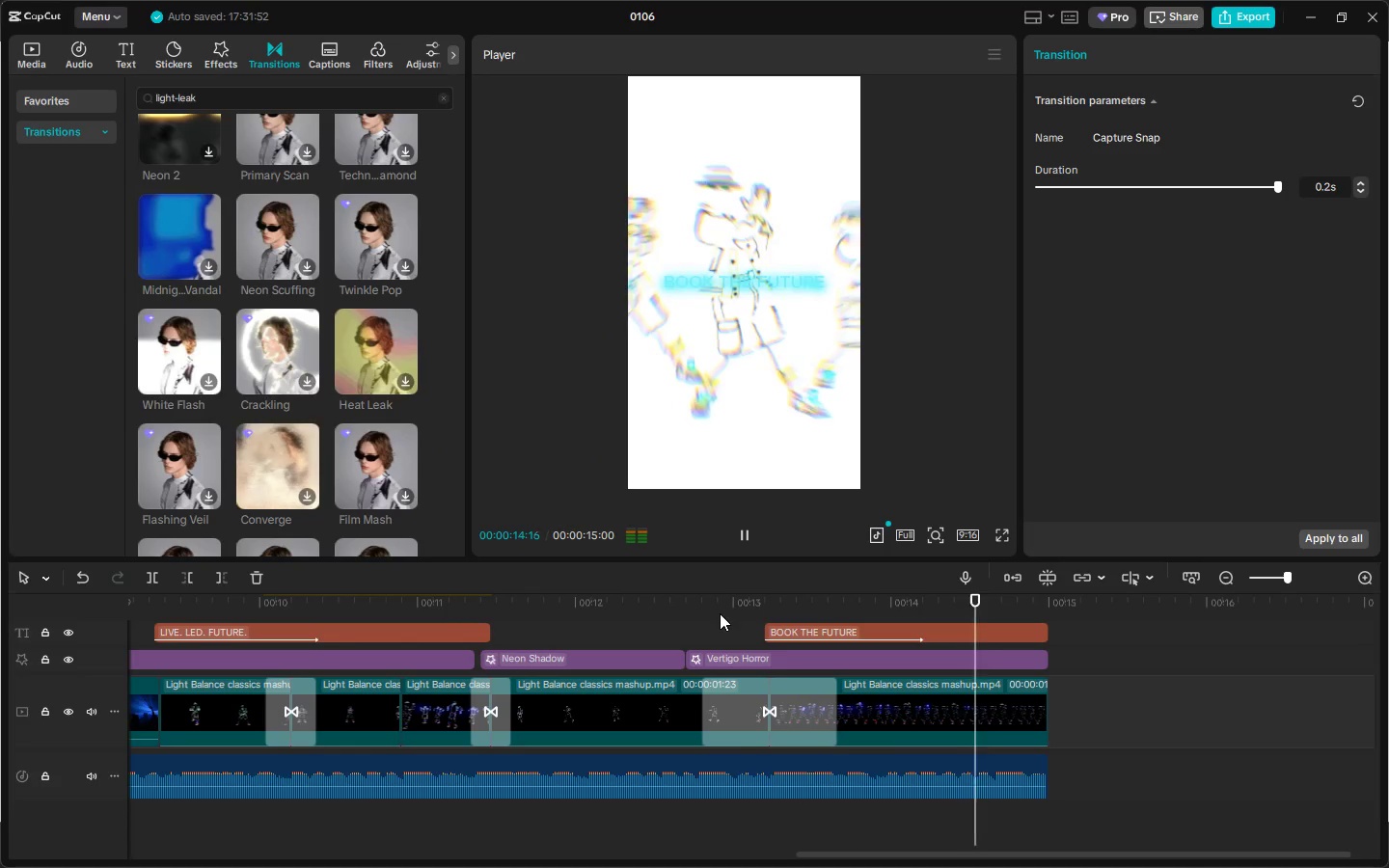 
left_click([720, 613])
 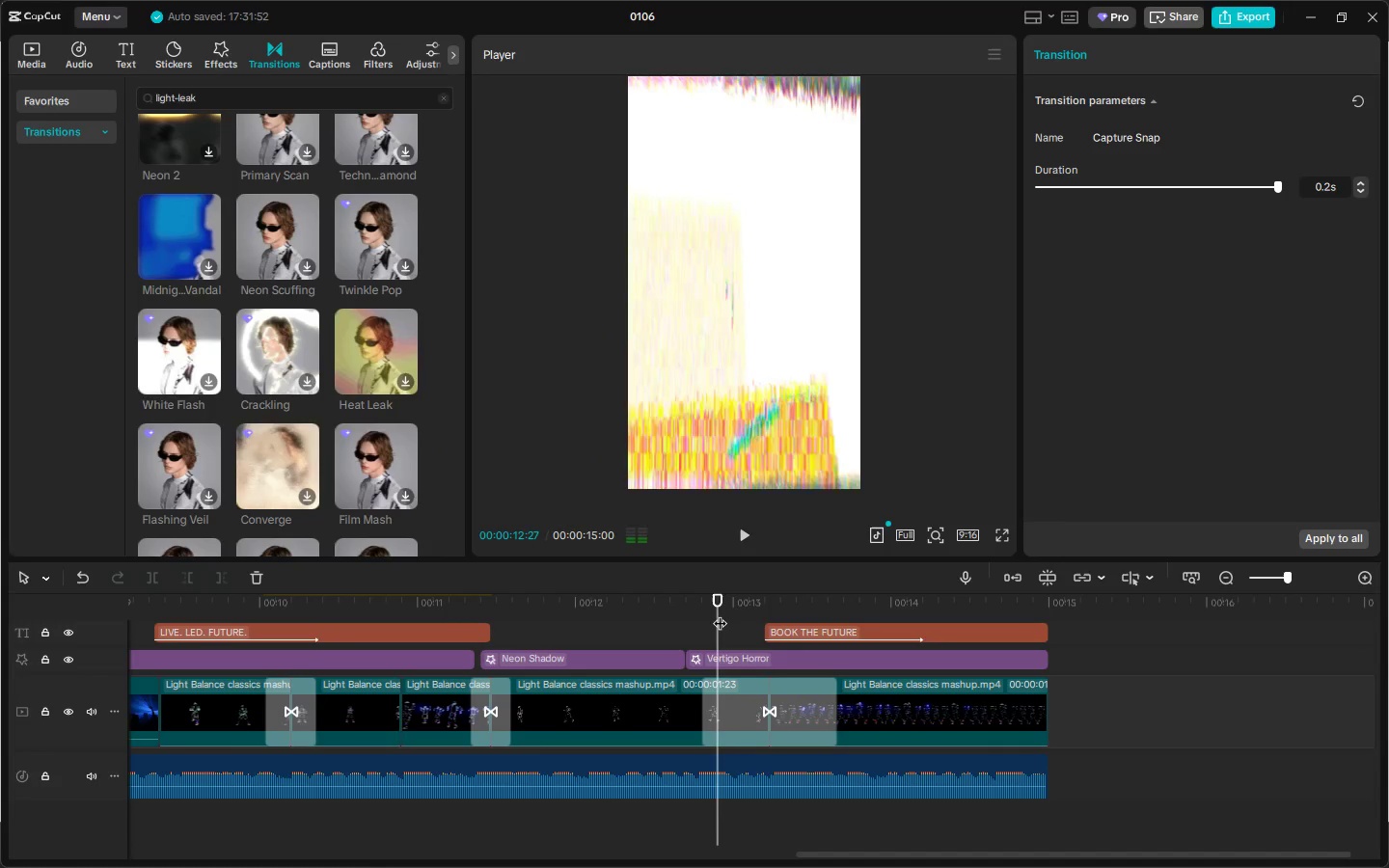 
key(Space)
 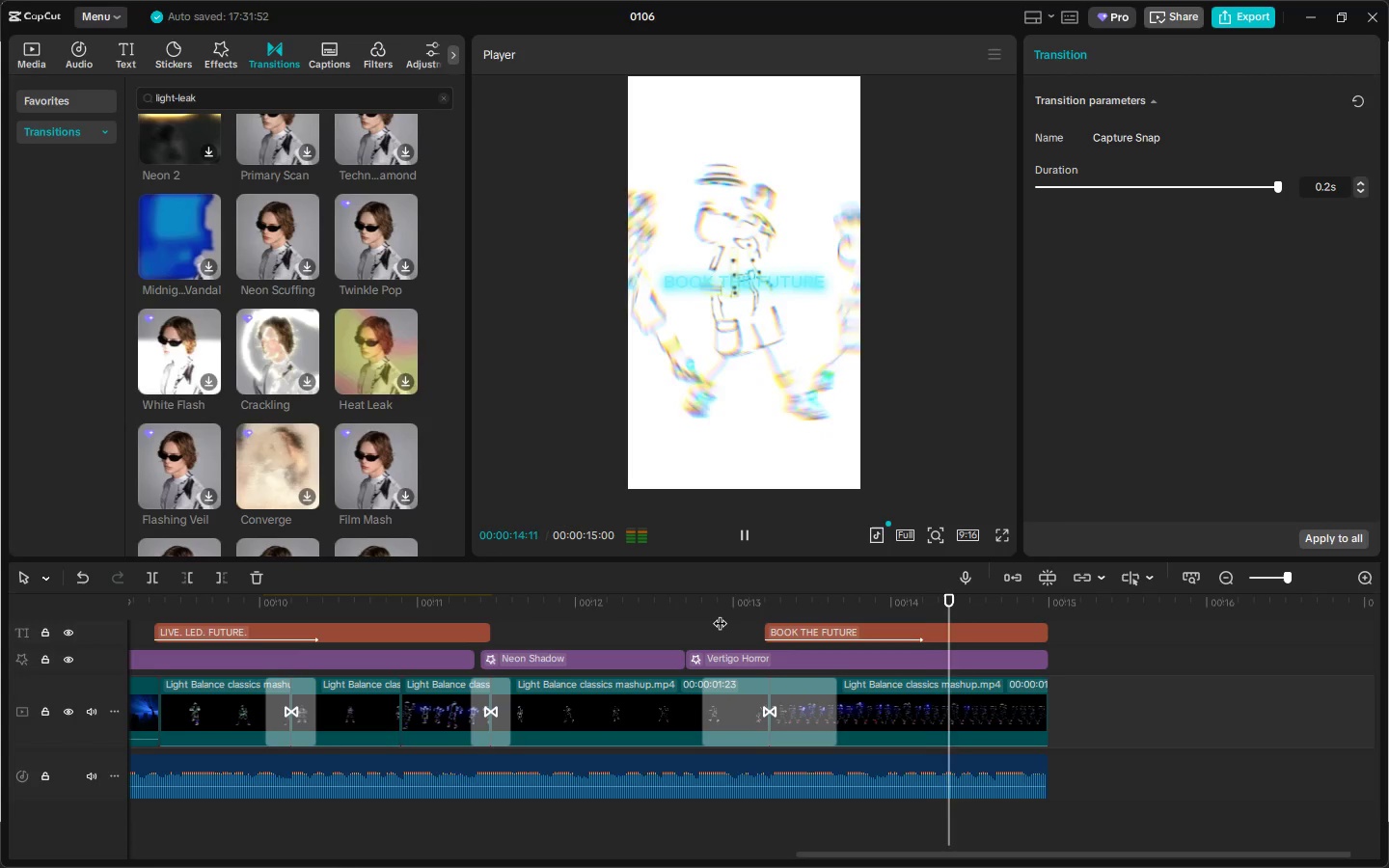 
left_click([720, 613])
 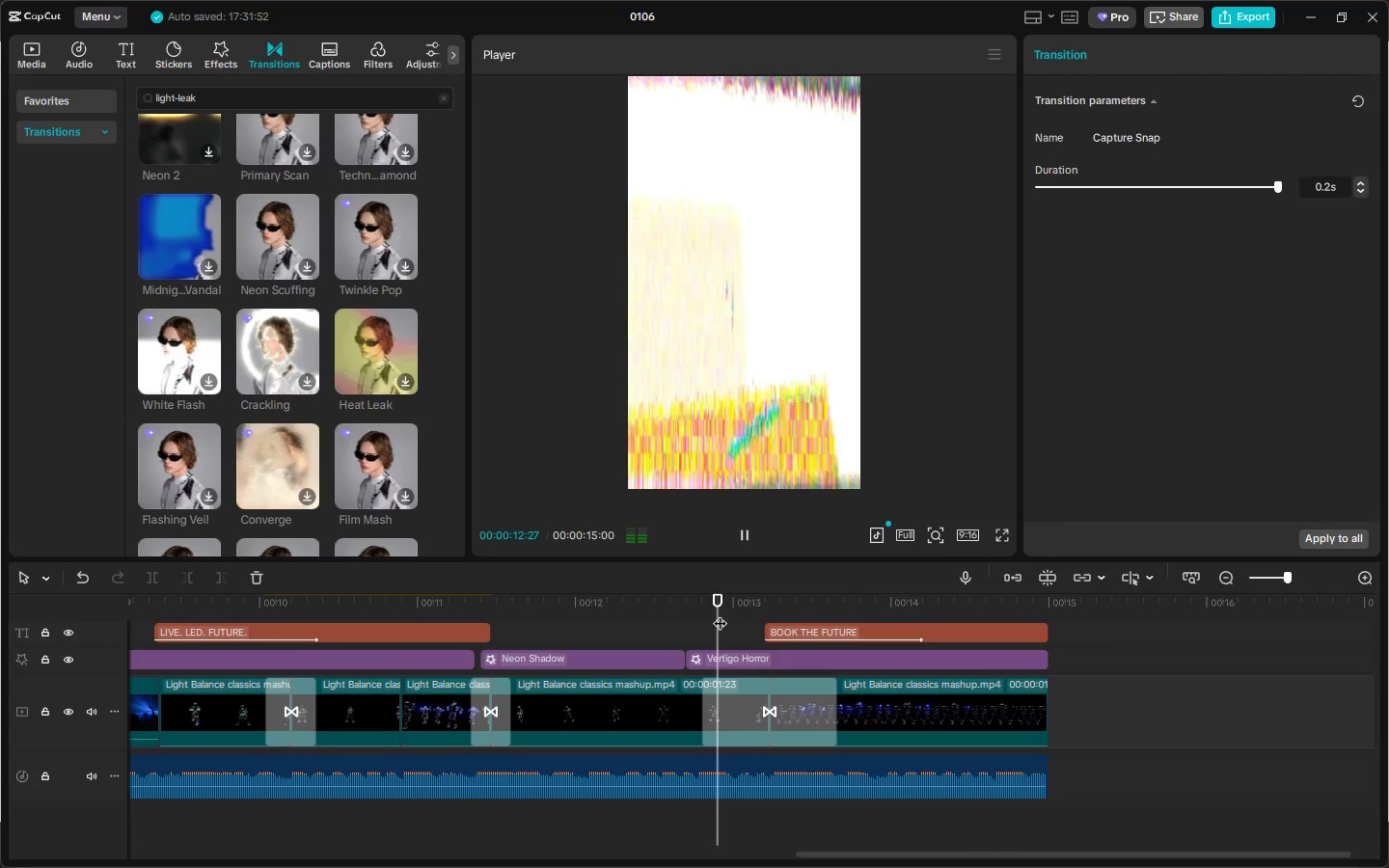 
key(Space)
 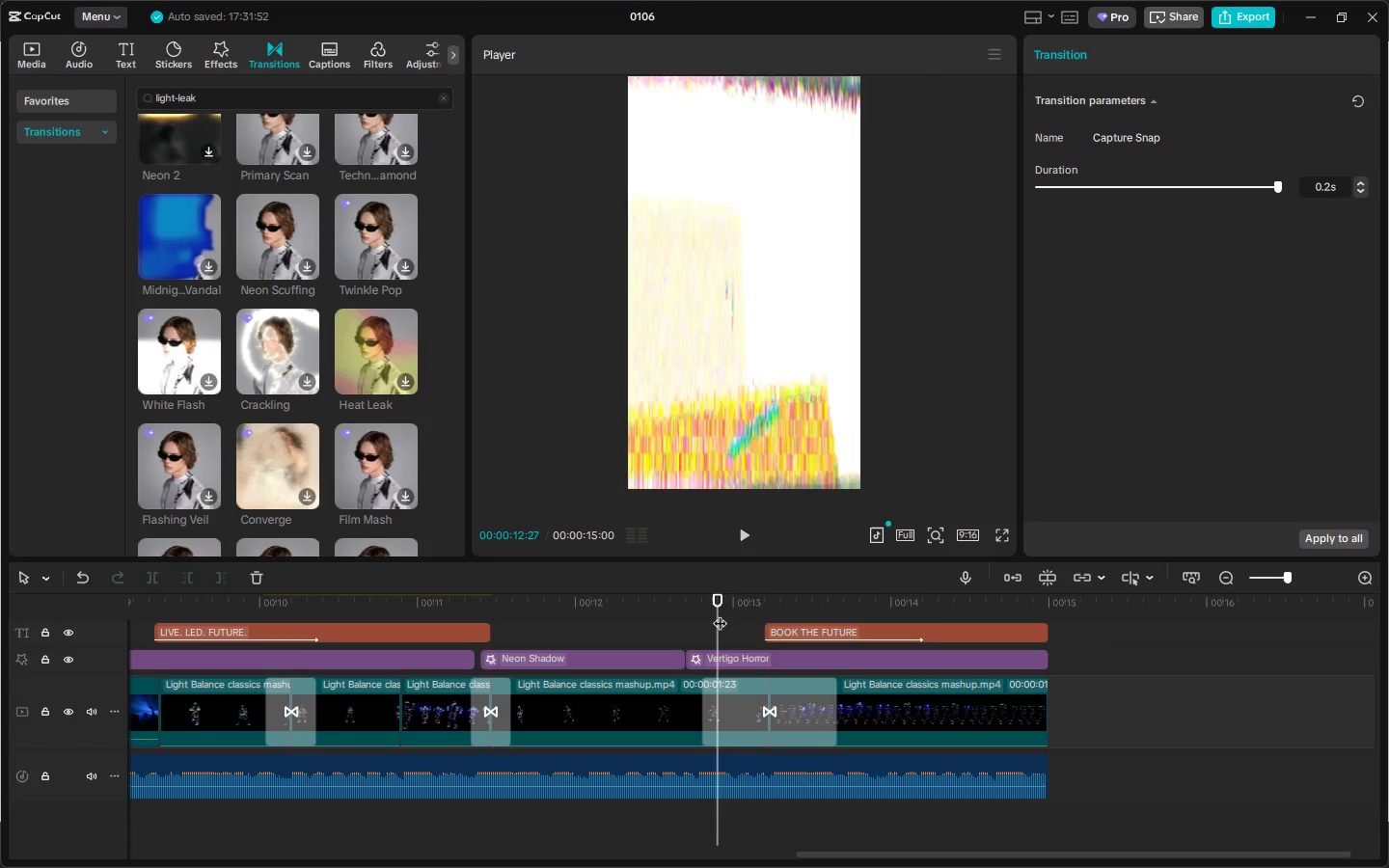 
key(Space)
 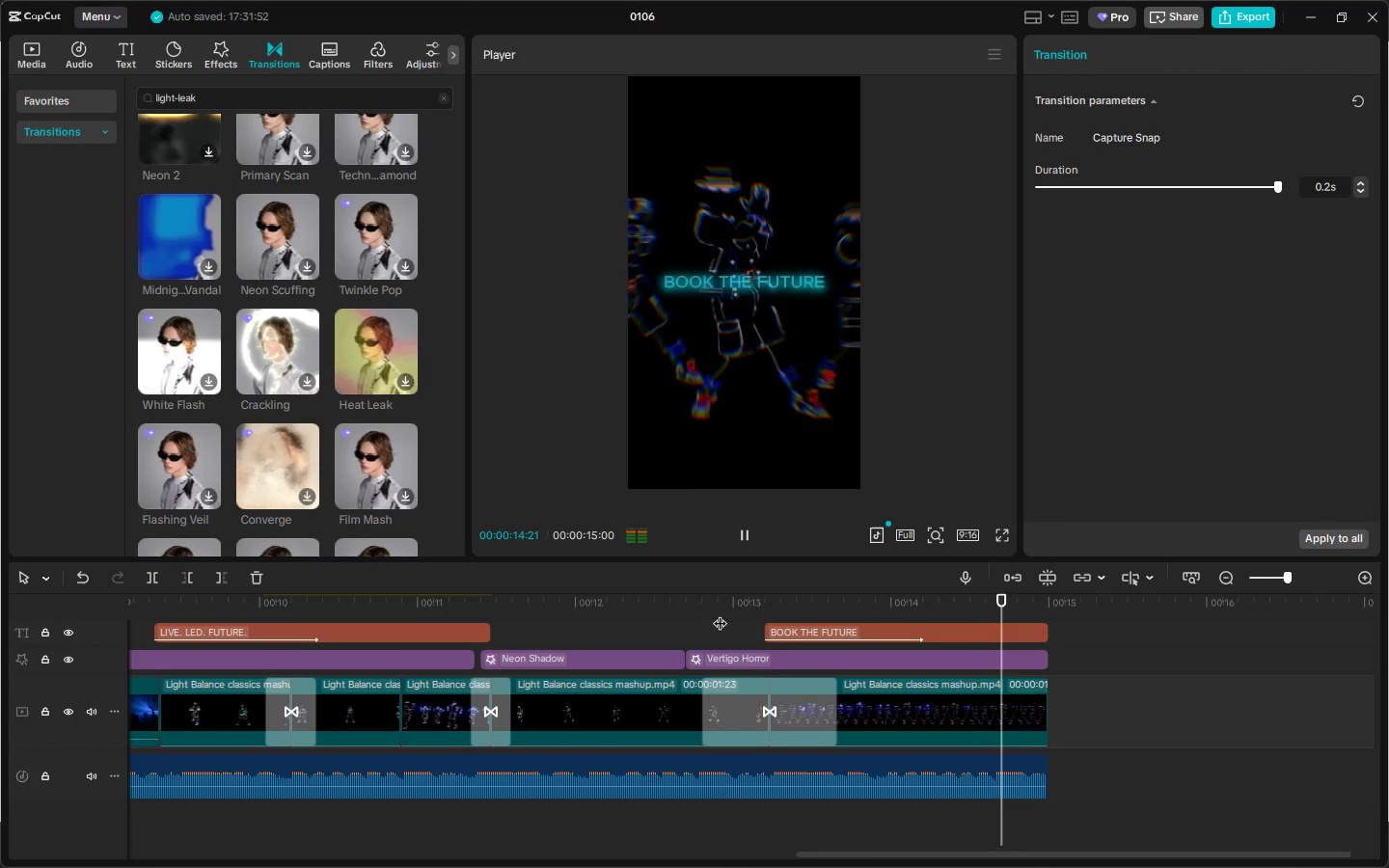 
left_click_drag(start_coordinate=[720, 613], to_coordinate=[0, 615])
 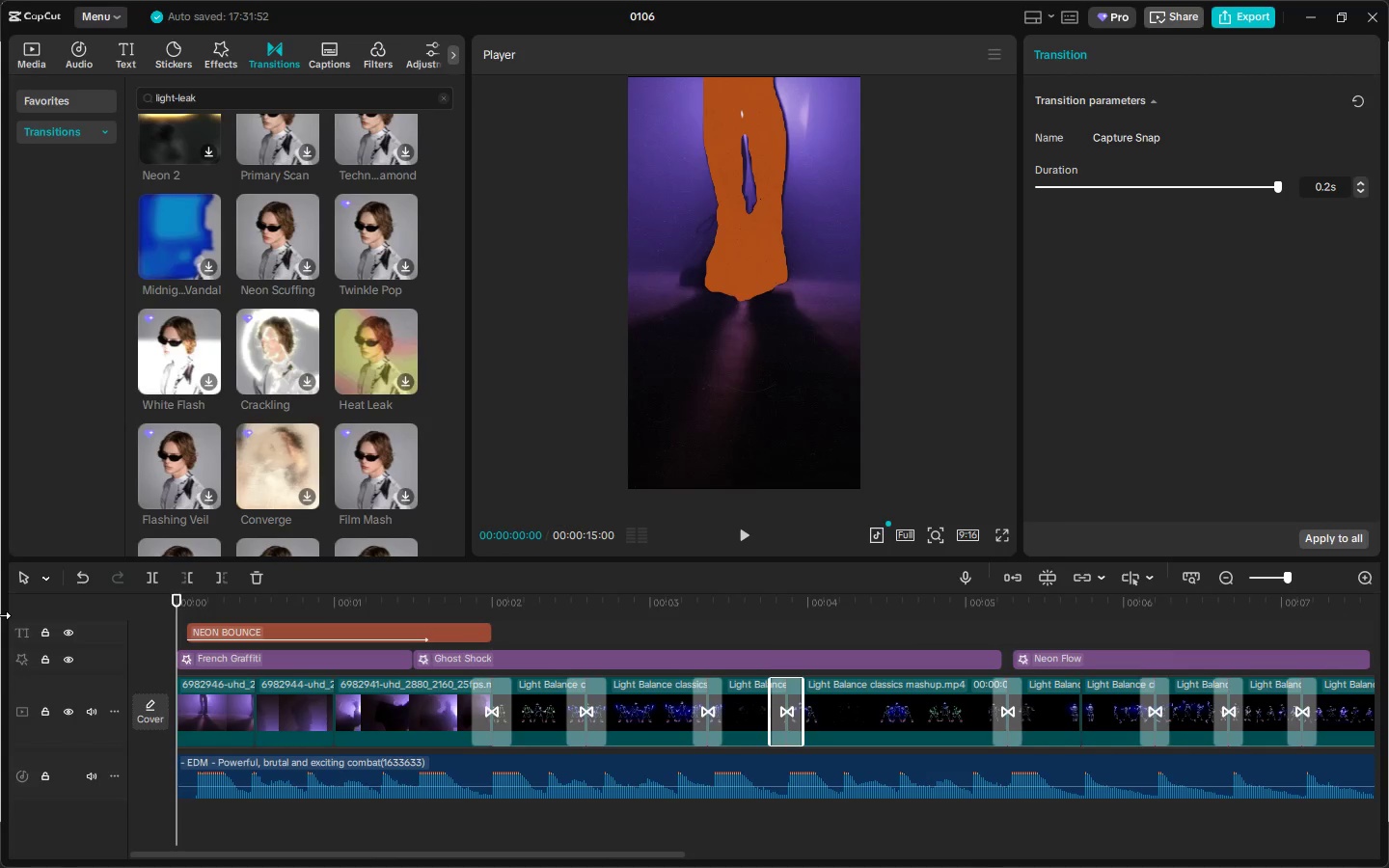 
key(Space)
 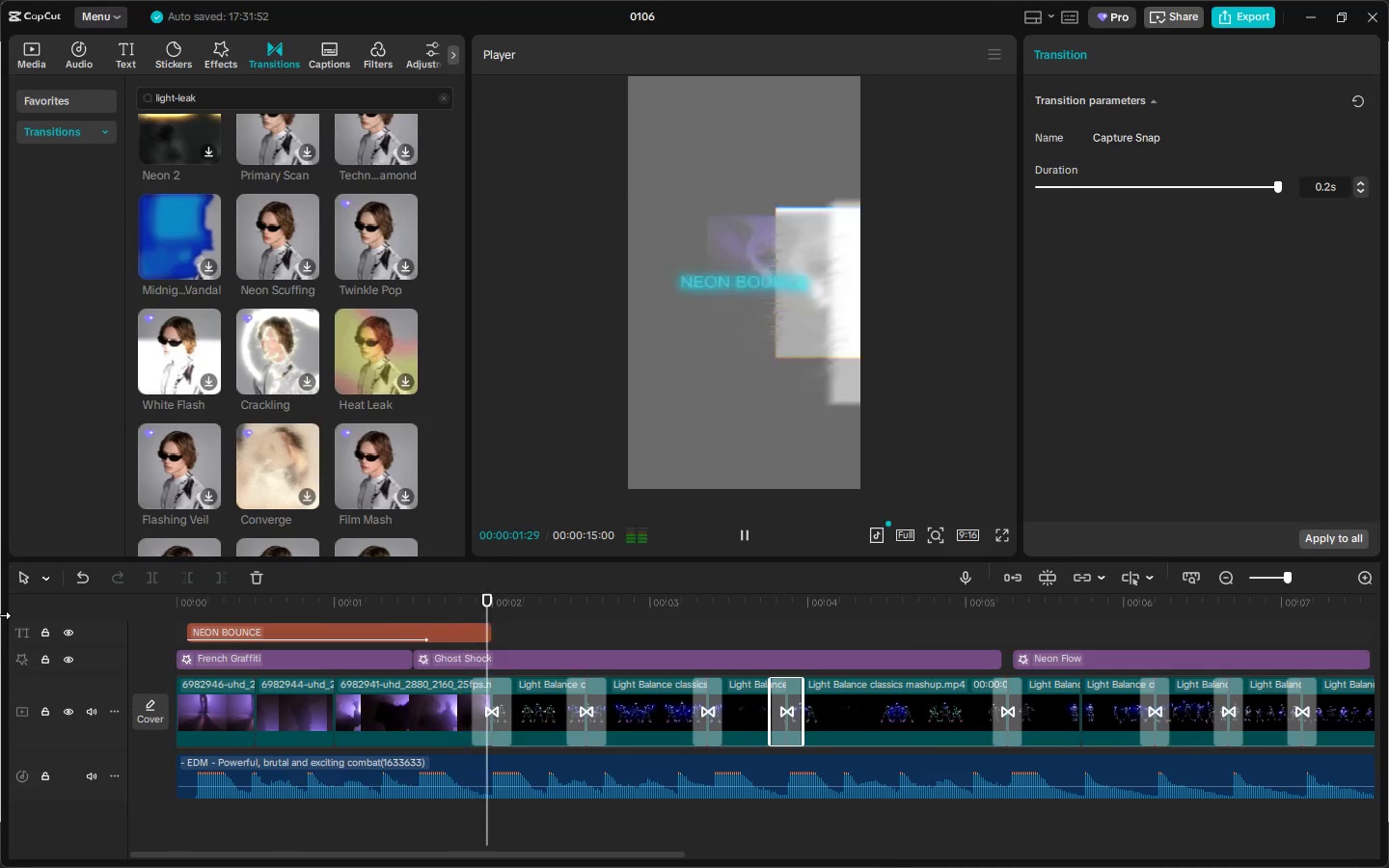 
key(Alt+AltLeft)
 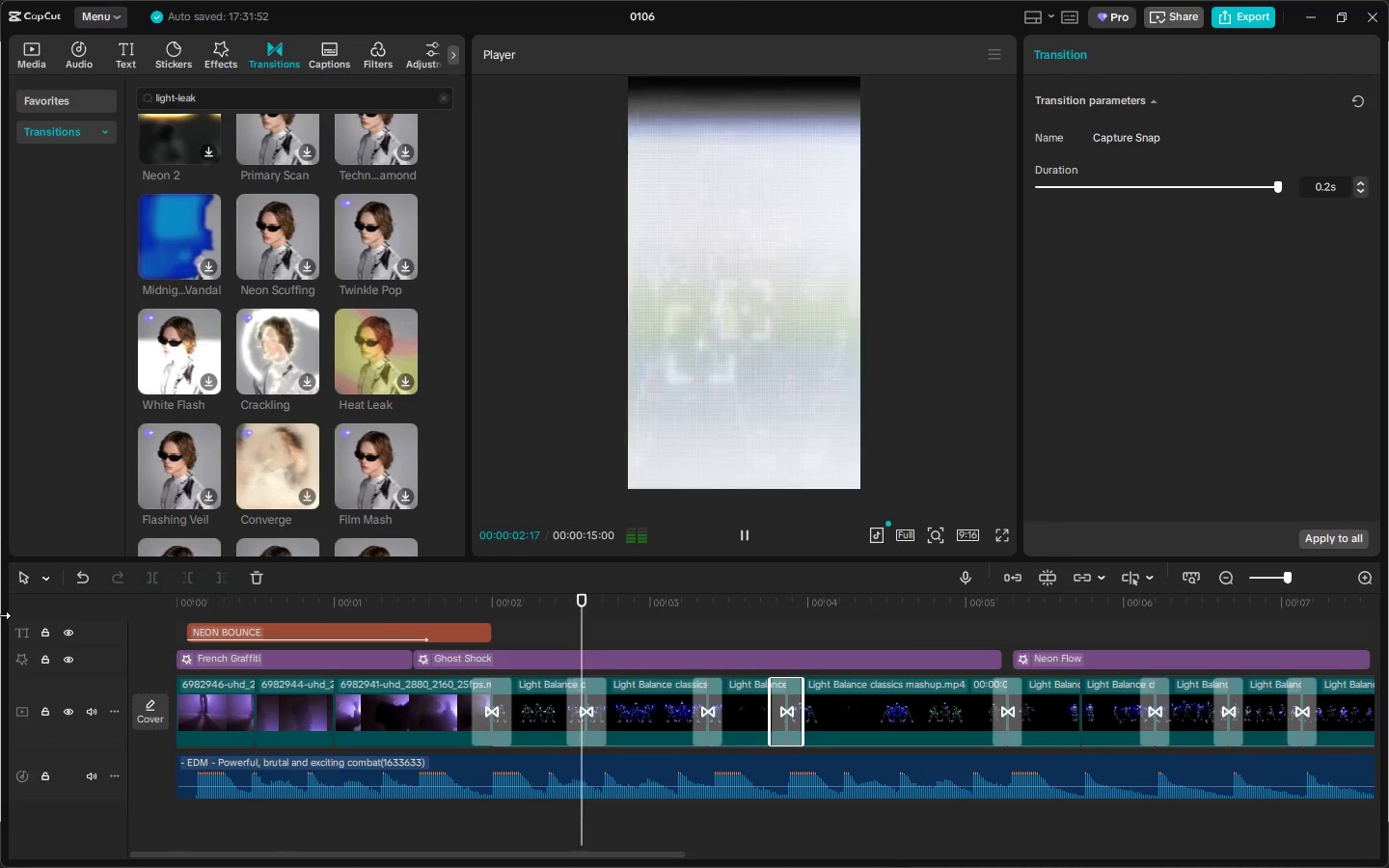 
key(Alt+Tab)